 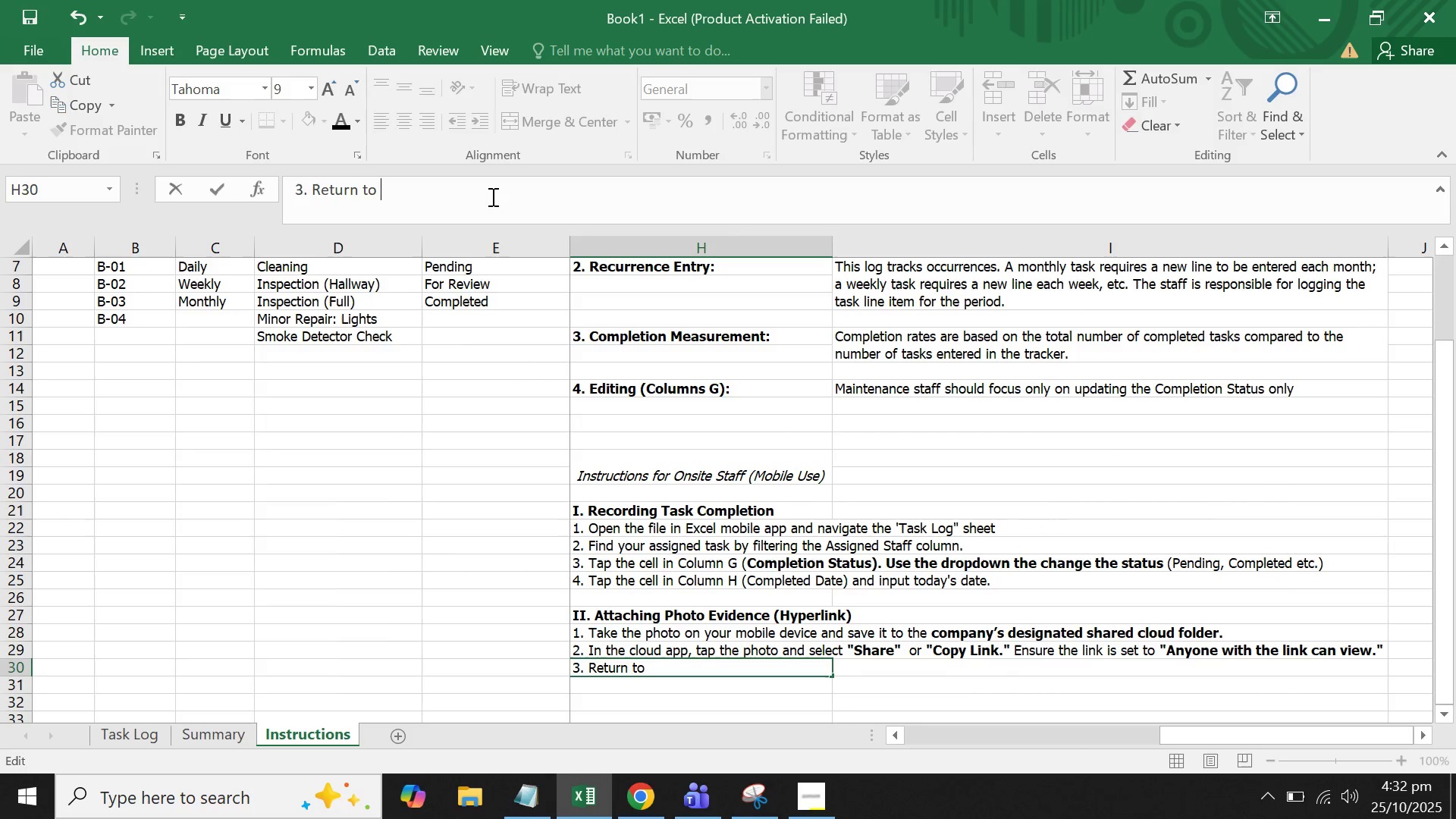 
type(task liog)
key(Backspace)
key(Backspace)
key(Backspace)
type(og )
key(Backspace)
key(Backspace)
key(Backspace)
key(Backspace)
type("Task Log")
 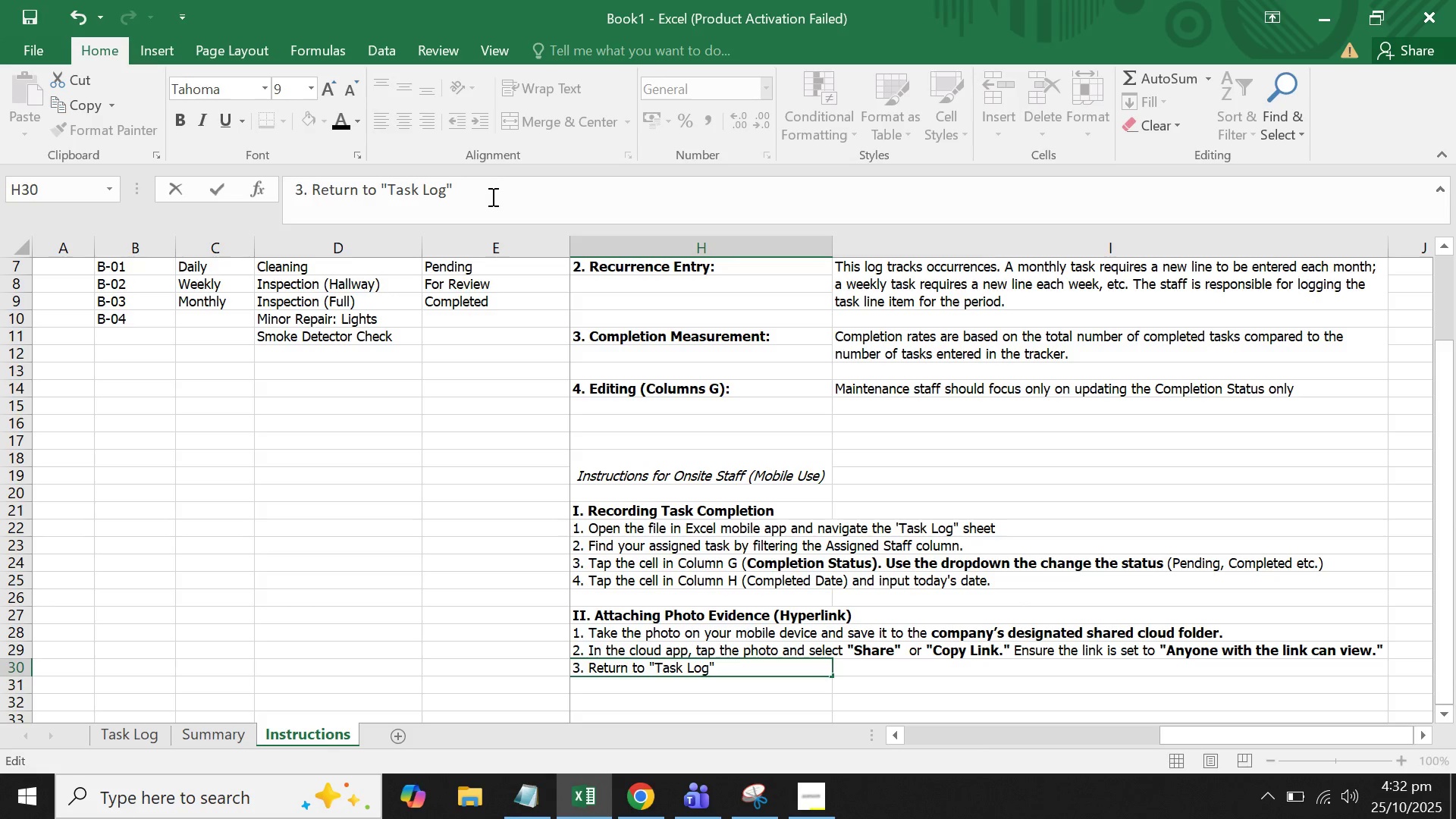 
hold_key(key=ArrowLeft, duration=0.76)
 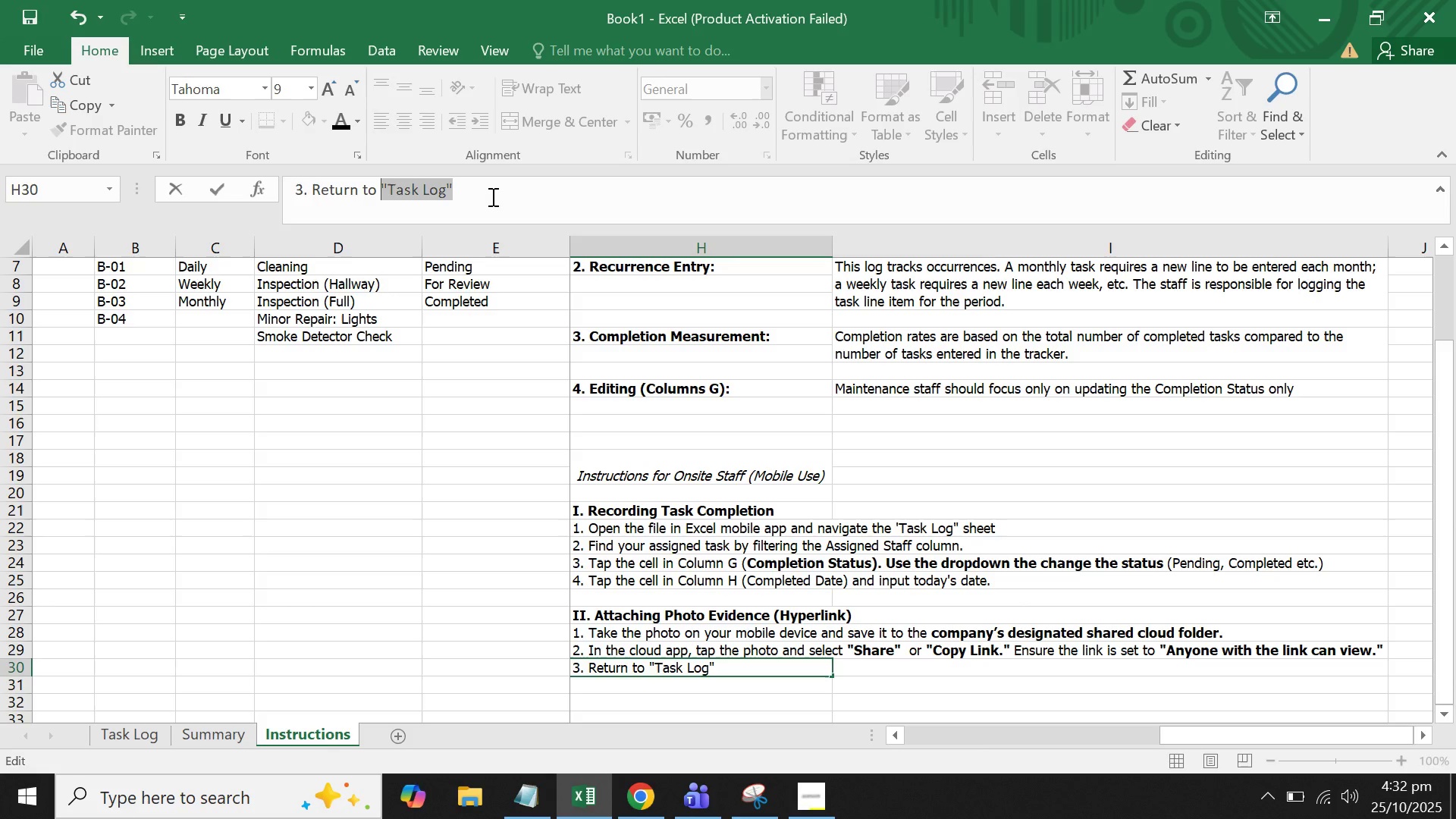 
key(Shift+ArrowLeft)
 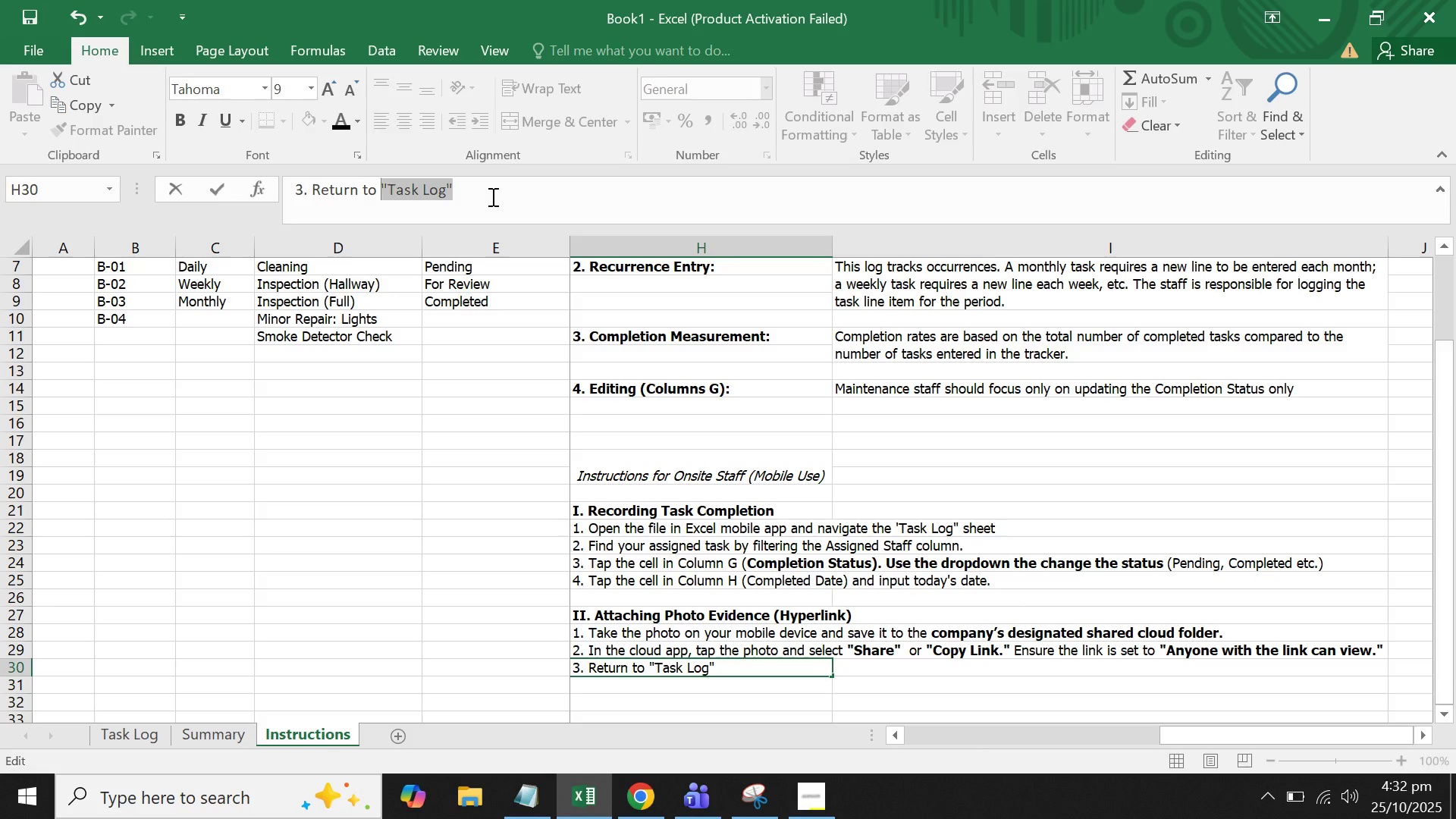 
key(Control+ControlLeft)
 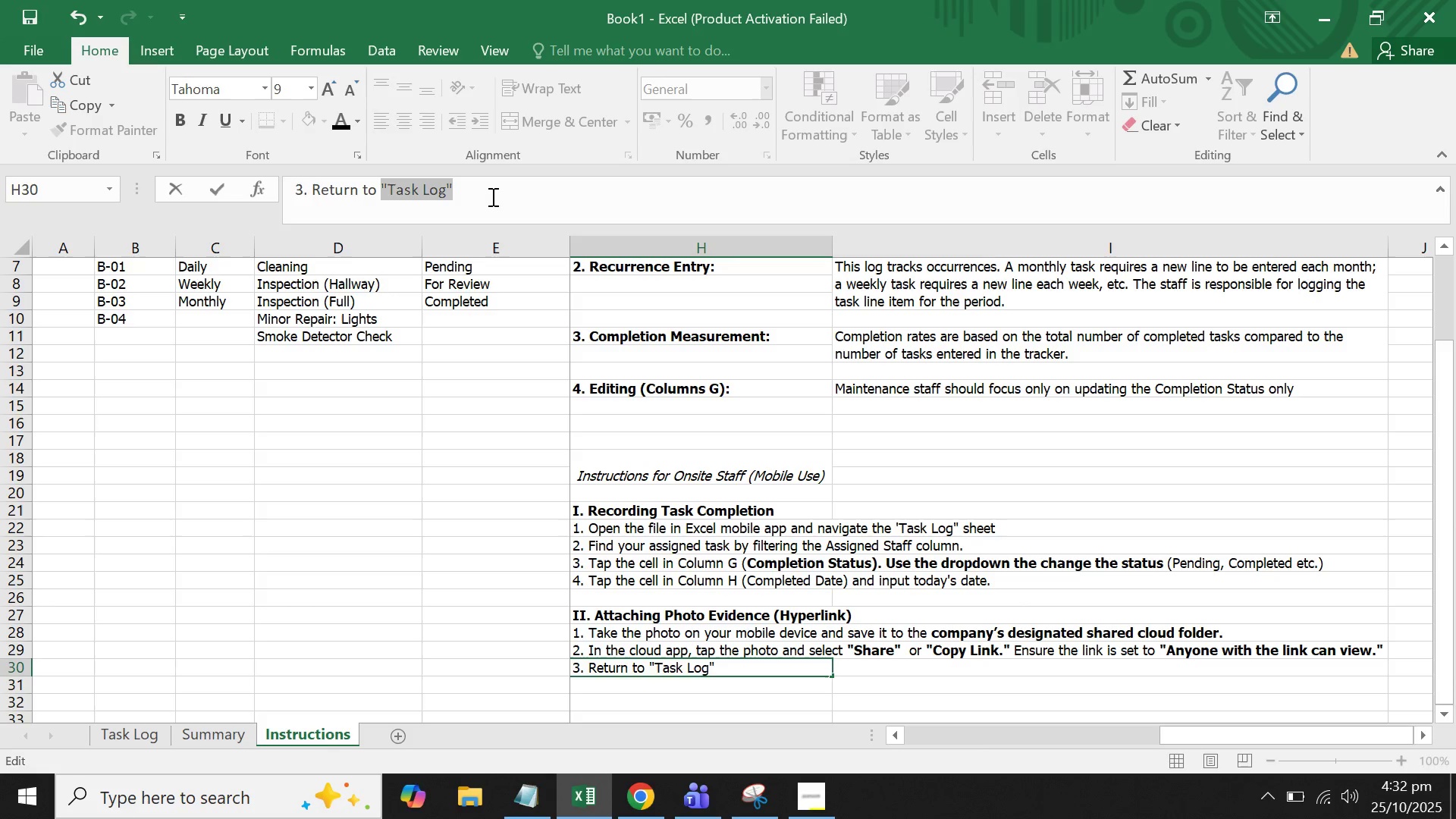 
key(Control+B)
 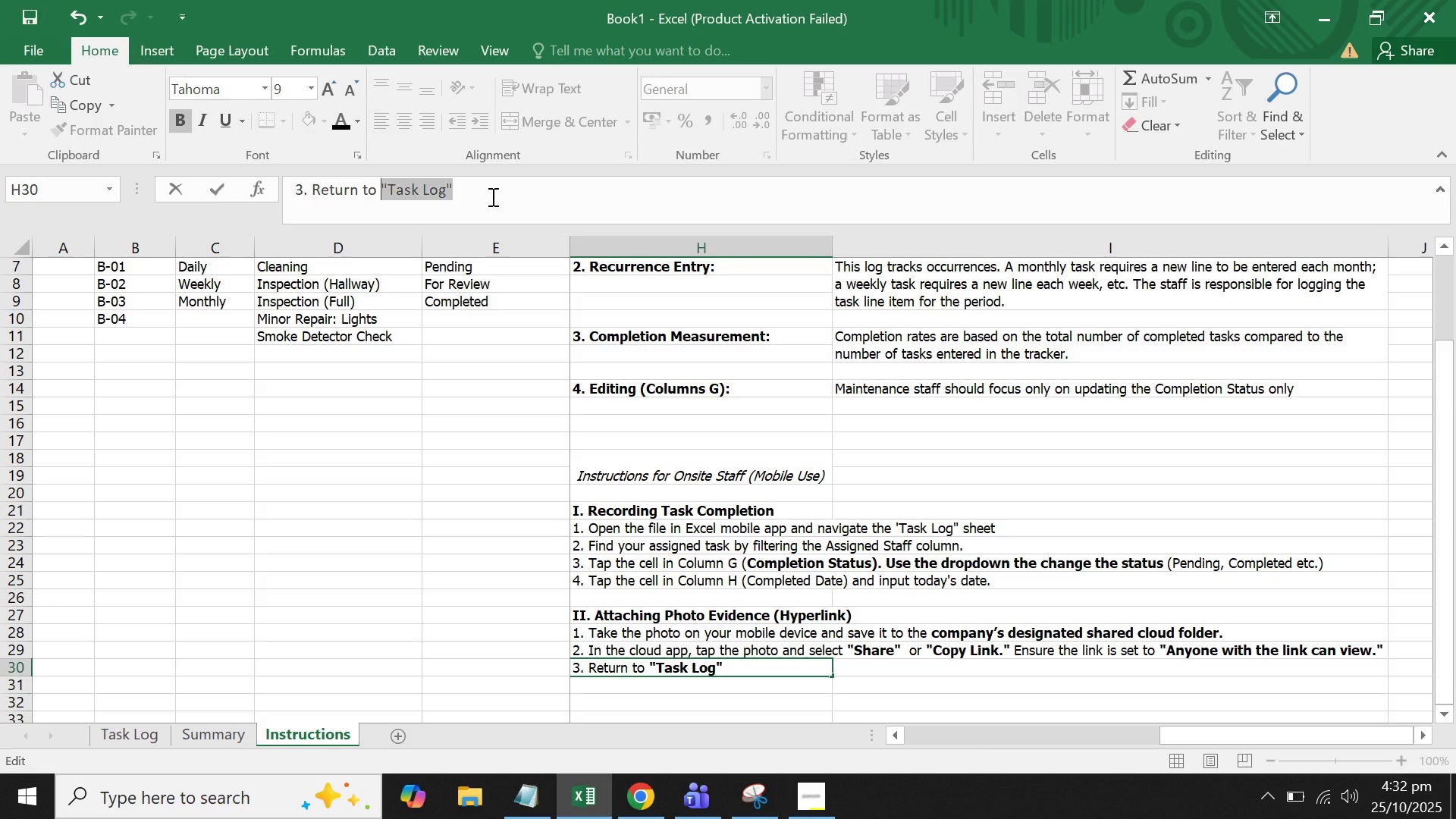 
key(ArrowRight)
 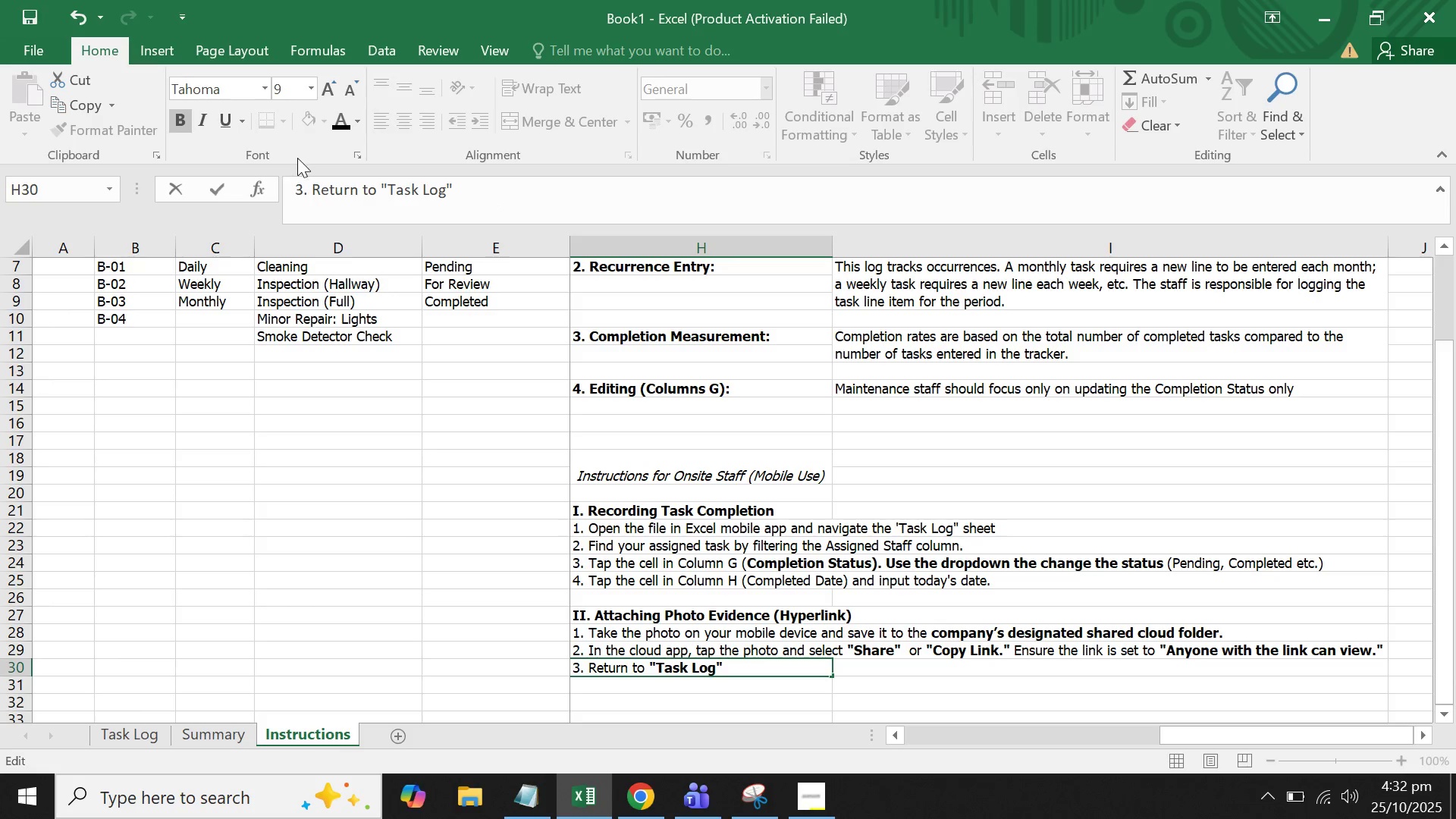 
left_click([482, 207])
 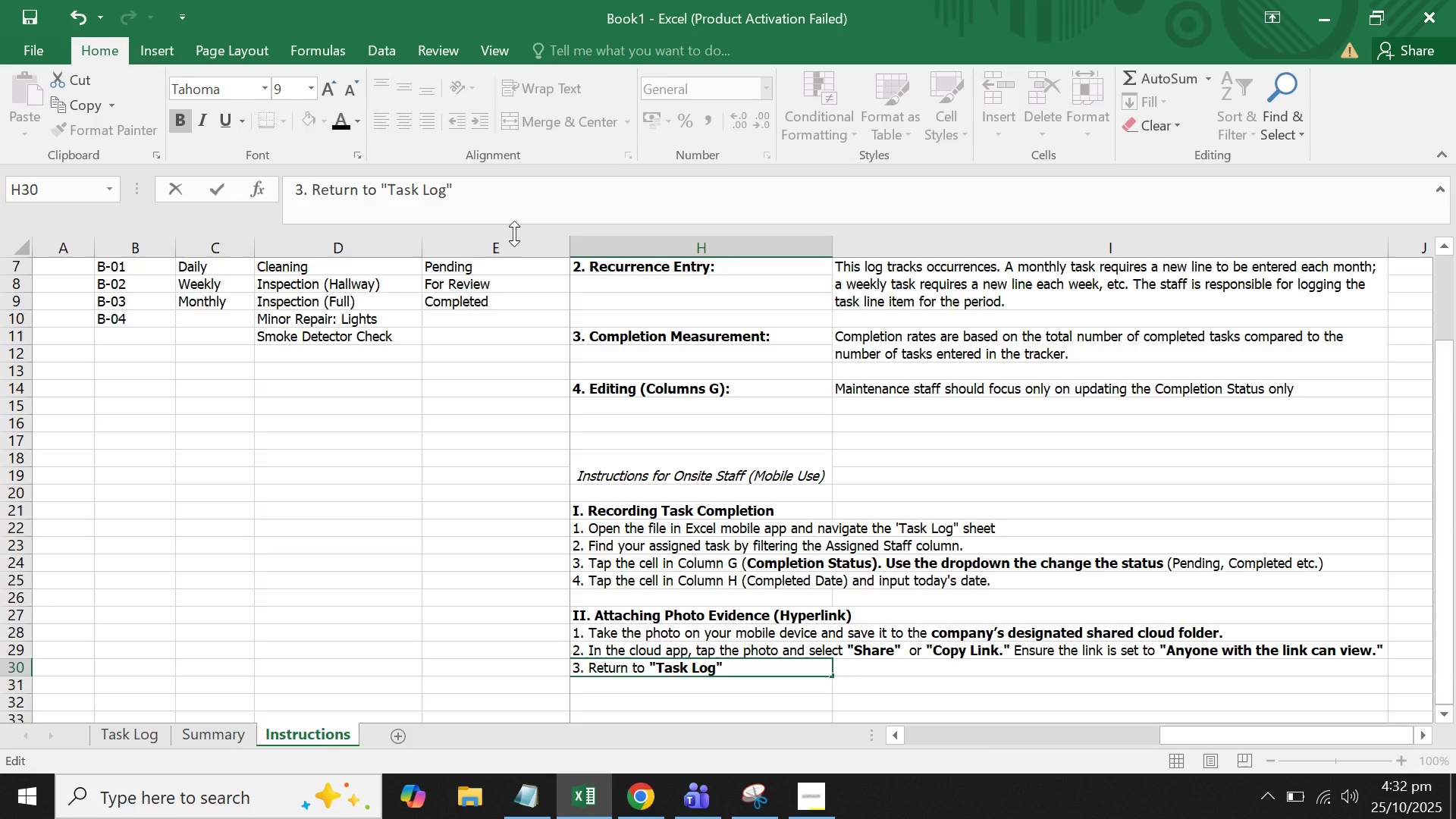 
key(Space)
 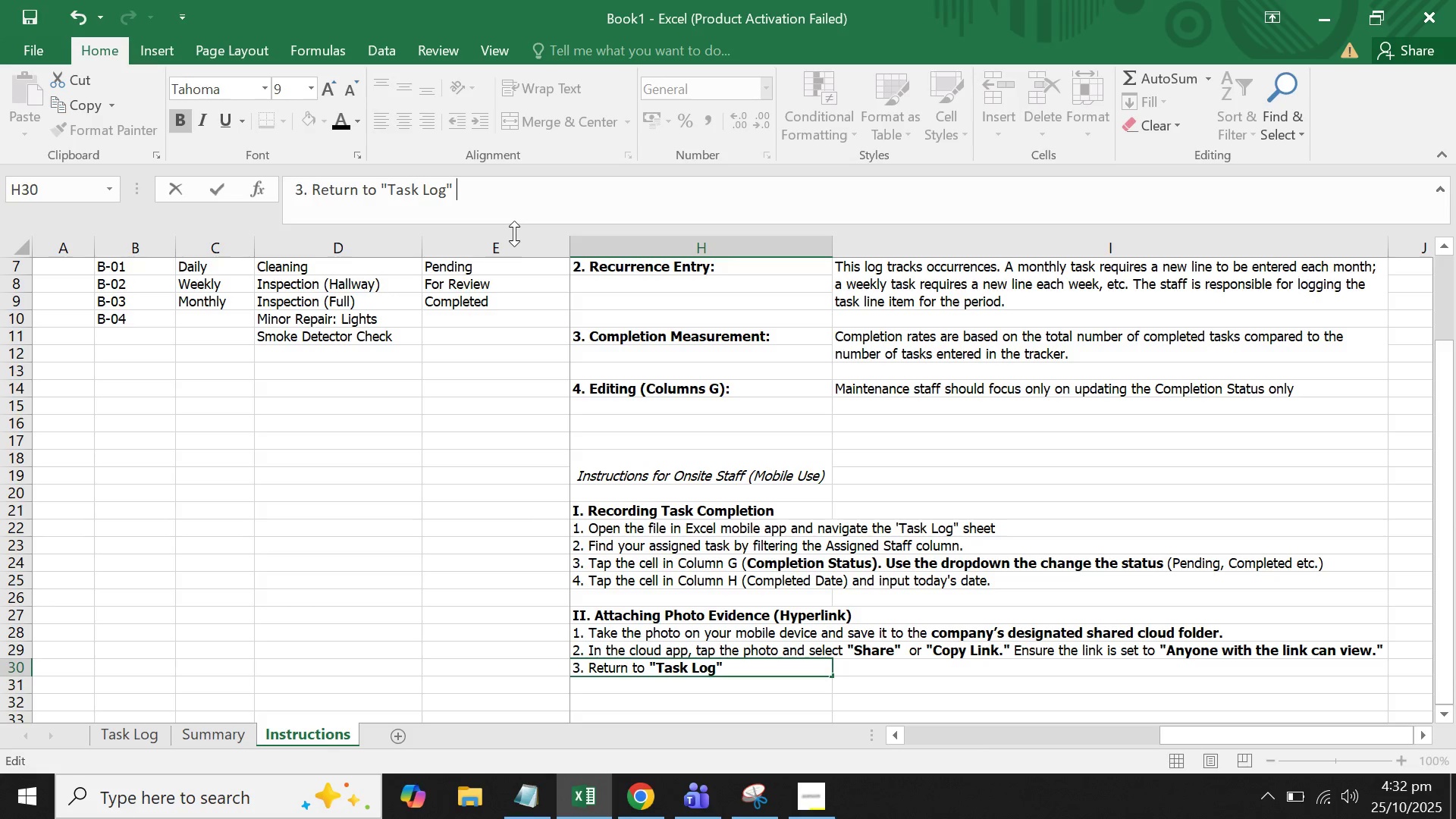 
key(S)
 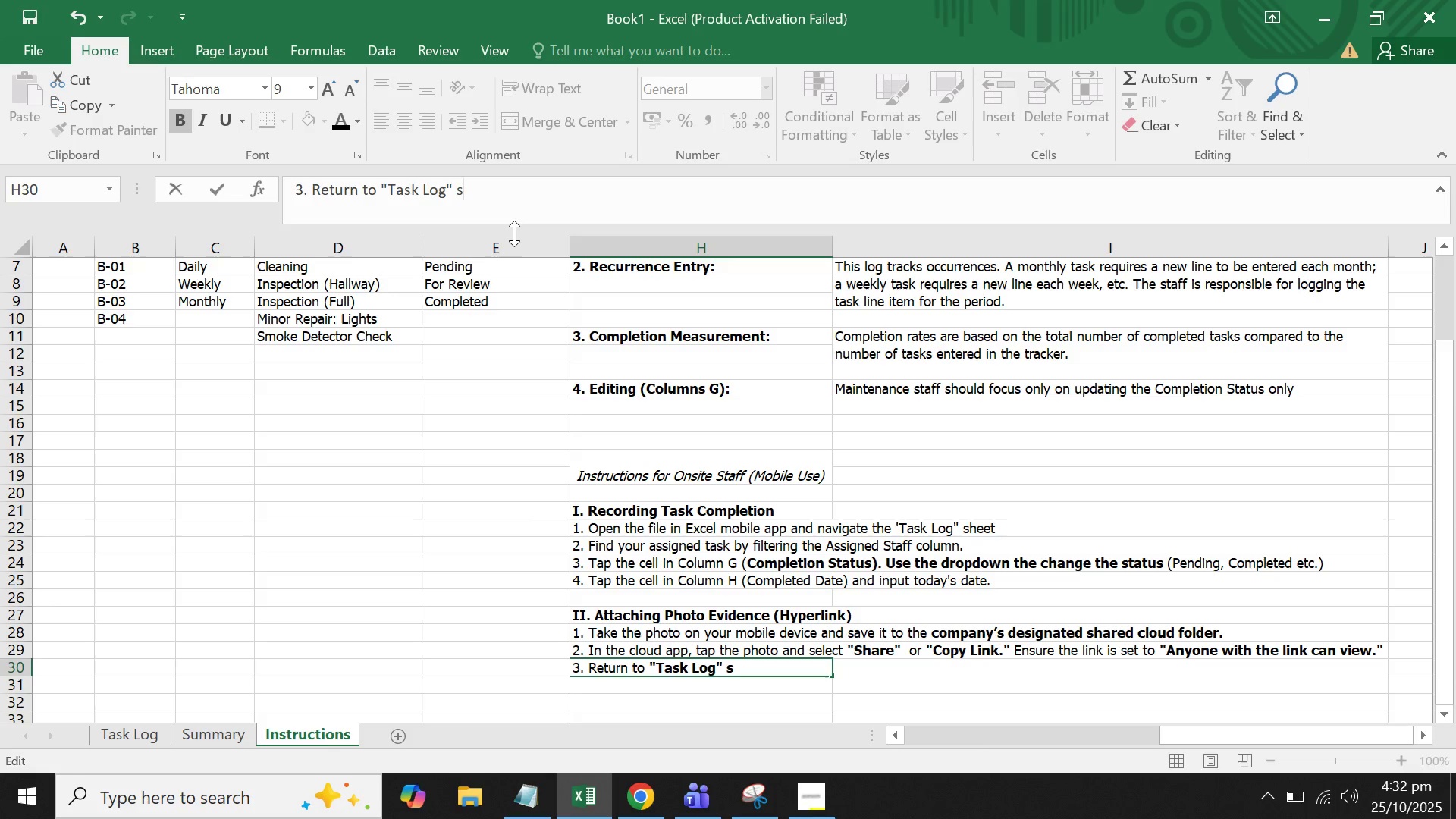 
key(Backspace)
 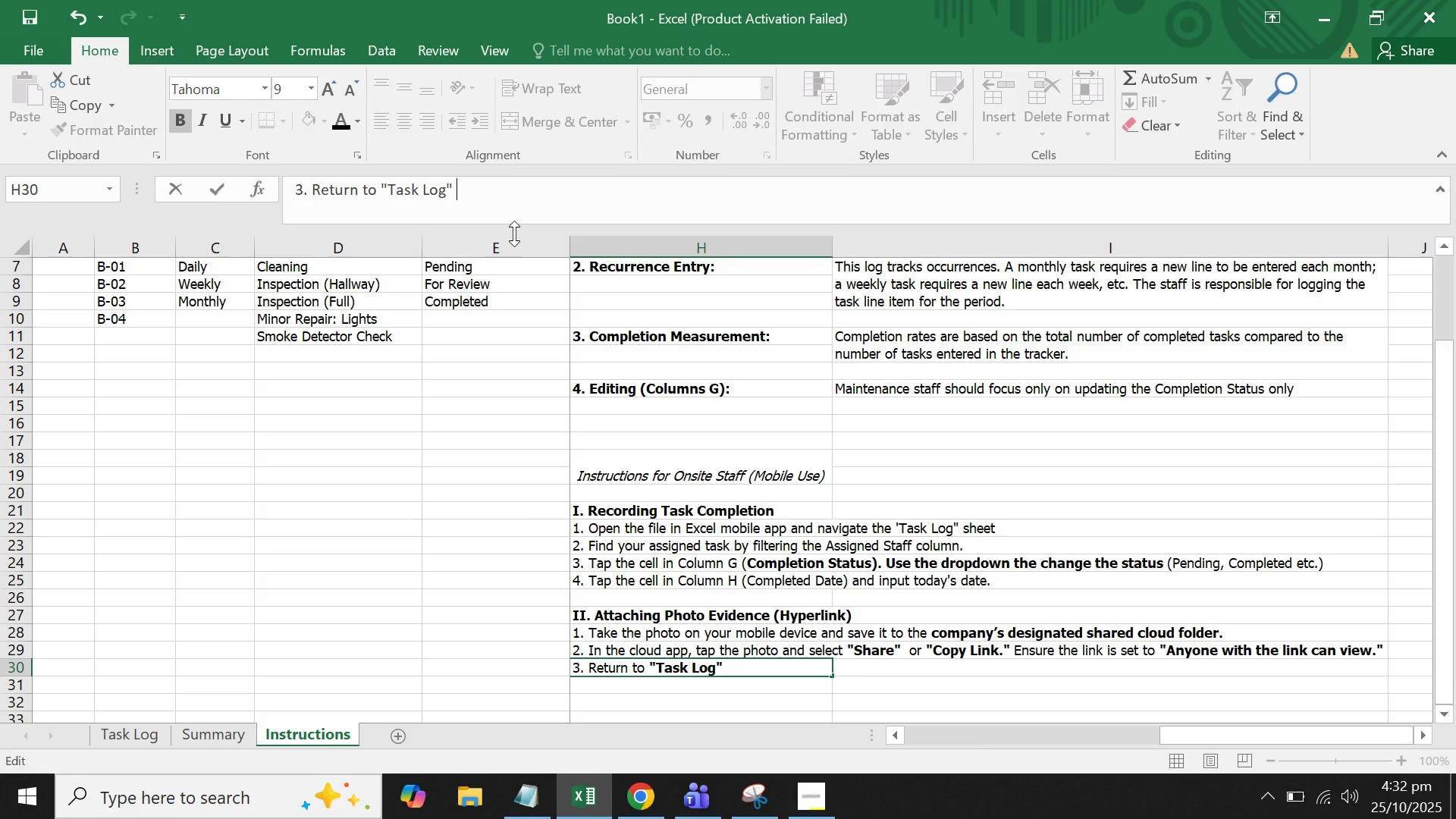 
key(Control+B)
 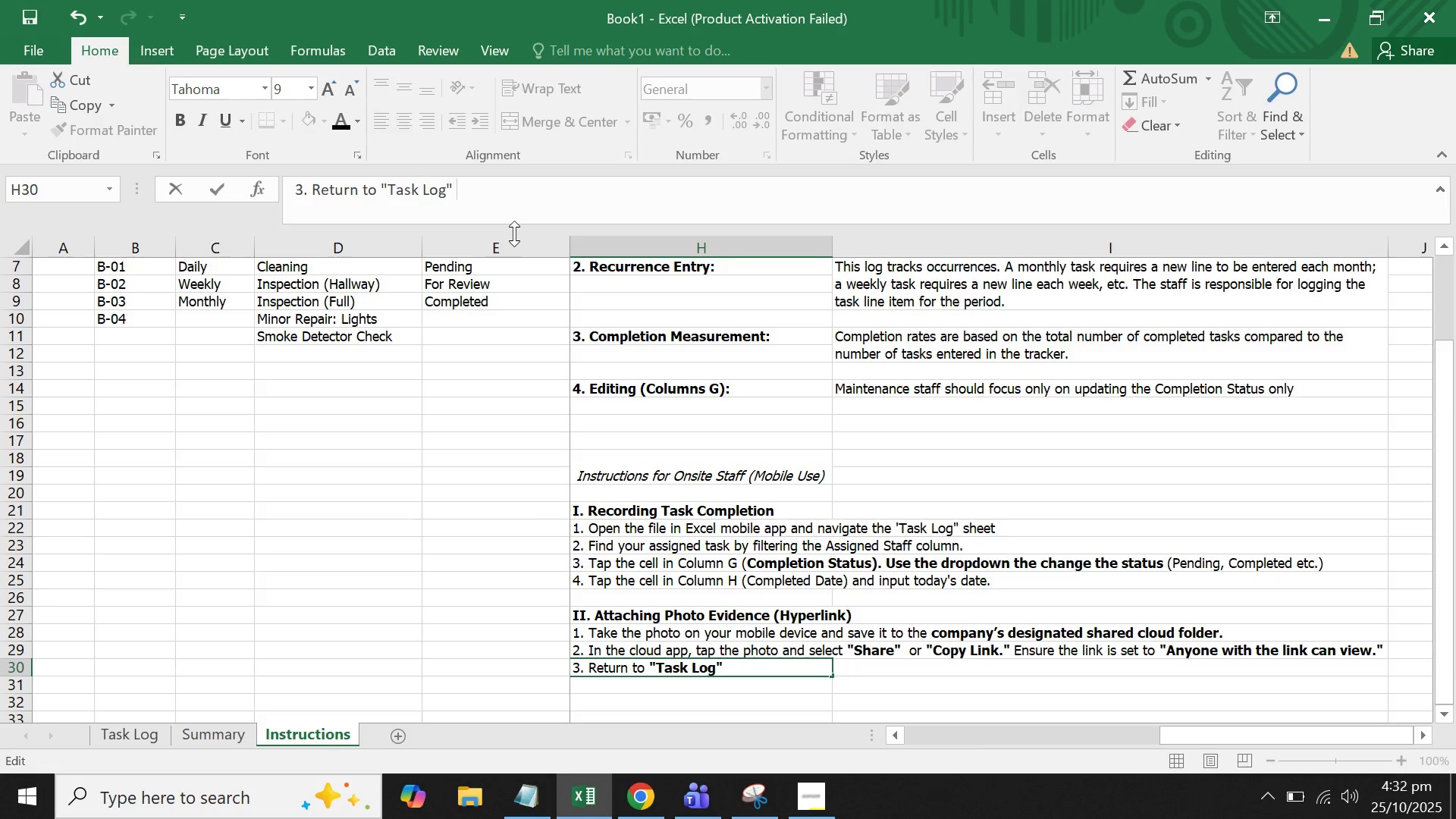 
type(sheet anmd)
key(Backspace)
key(Backspace)
key(Backspace)
type(nd )
 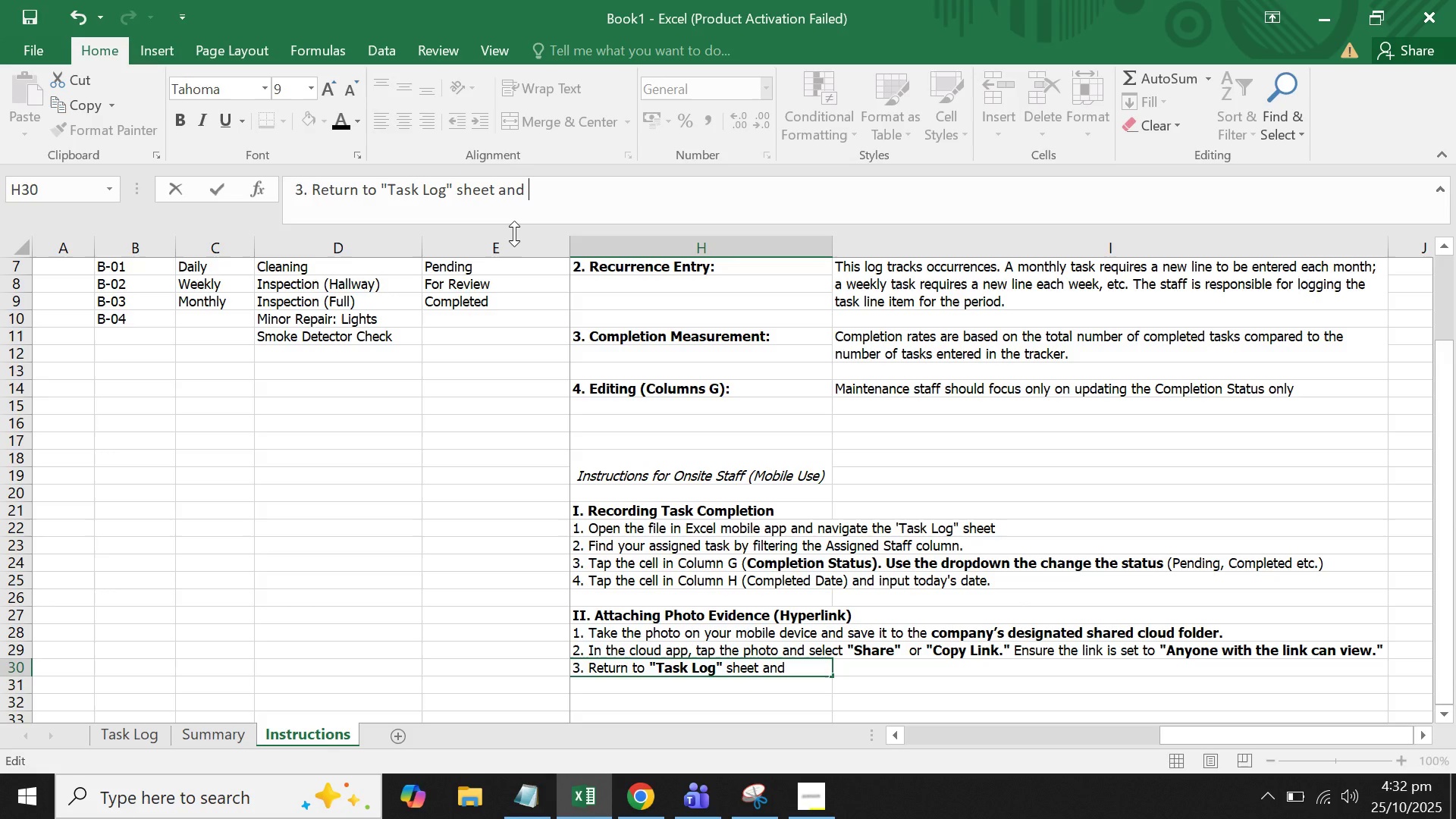 
wait(7.1)
 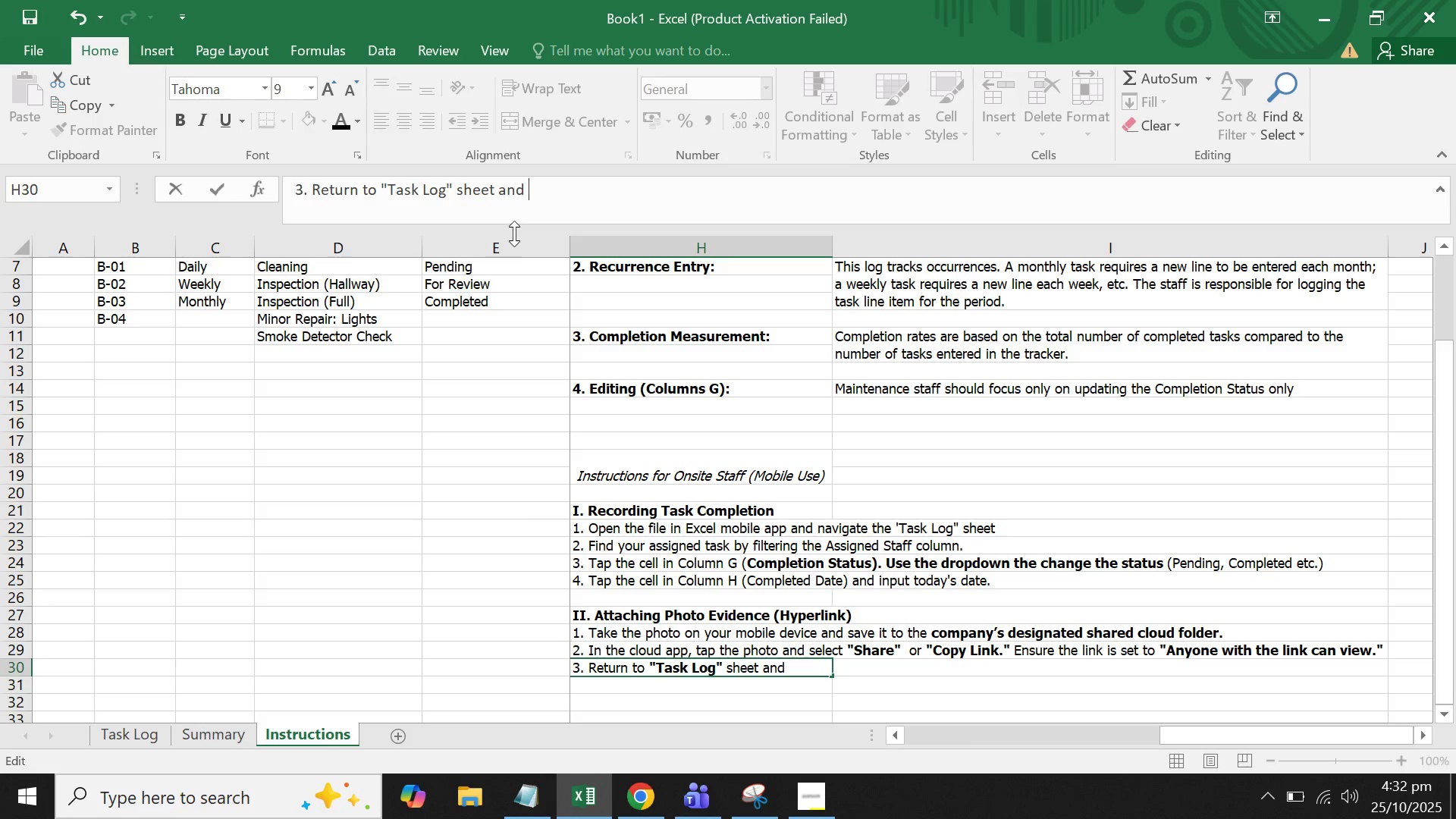 
key(Backspace)
key(Backspace)
key(Backspace)
key(Backspace)
key(Backspace)
type(. tap the cpor)
key(Backspace)
key(Backspace)
key(Backspace)
type(oirr)
key(Backspace)
key(Backspace)
key(Backspace)
type(rresponding cell in Column O)
key(Backspace)
type(I (Photo Link).)
 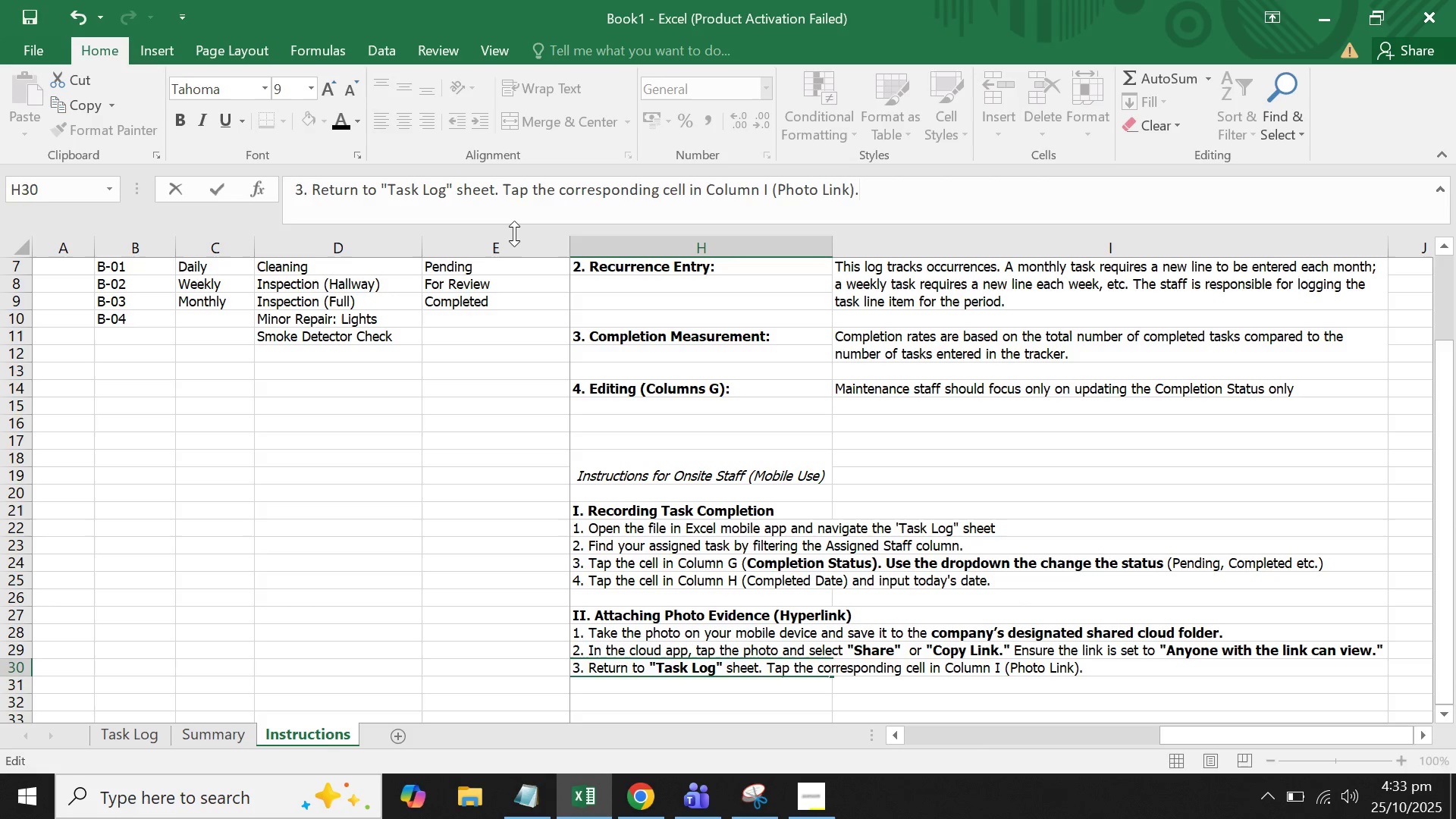 
hold_key(key=ArrowLeft, duration=0.86)
 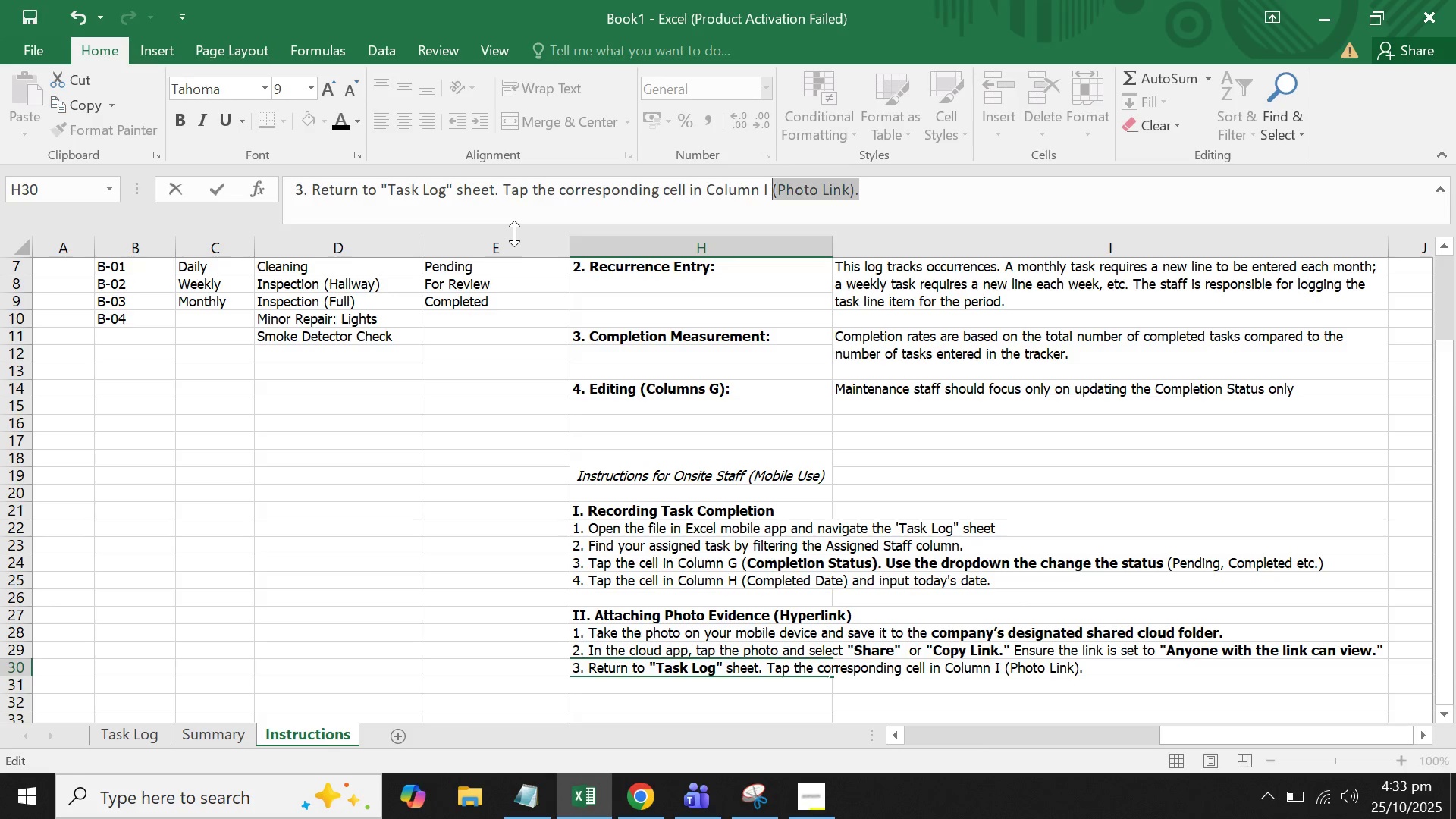 
key(Shift+ArrowLeft)
 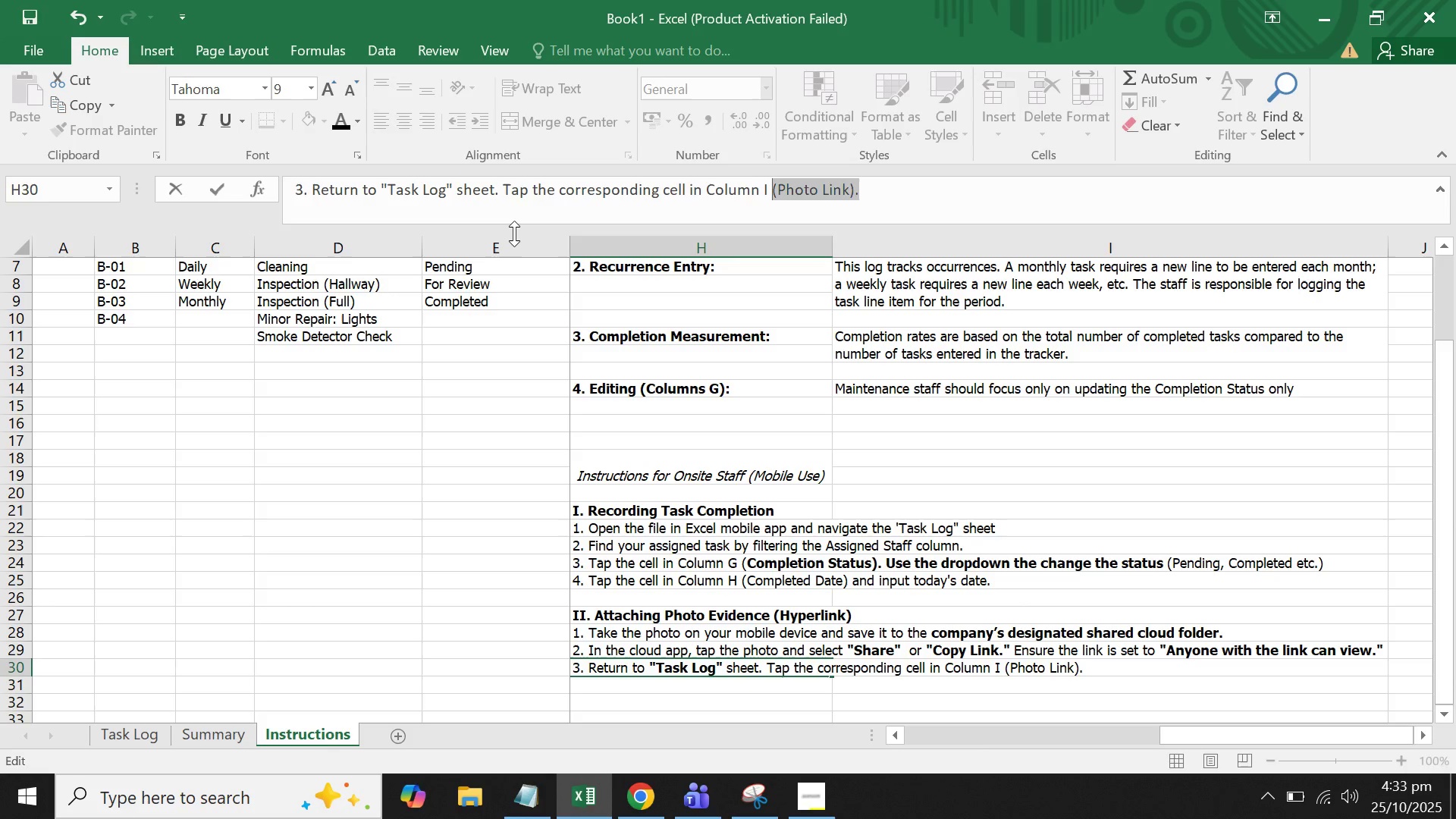 
key(Control+B)
 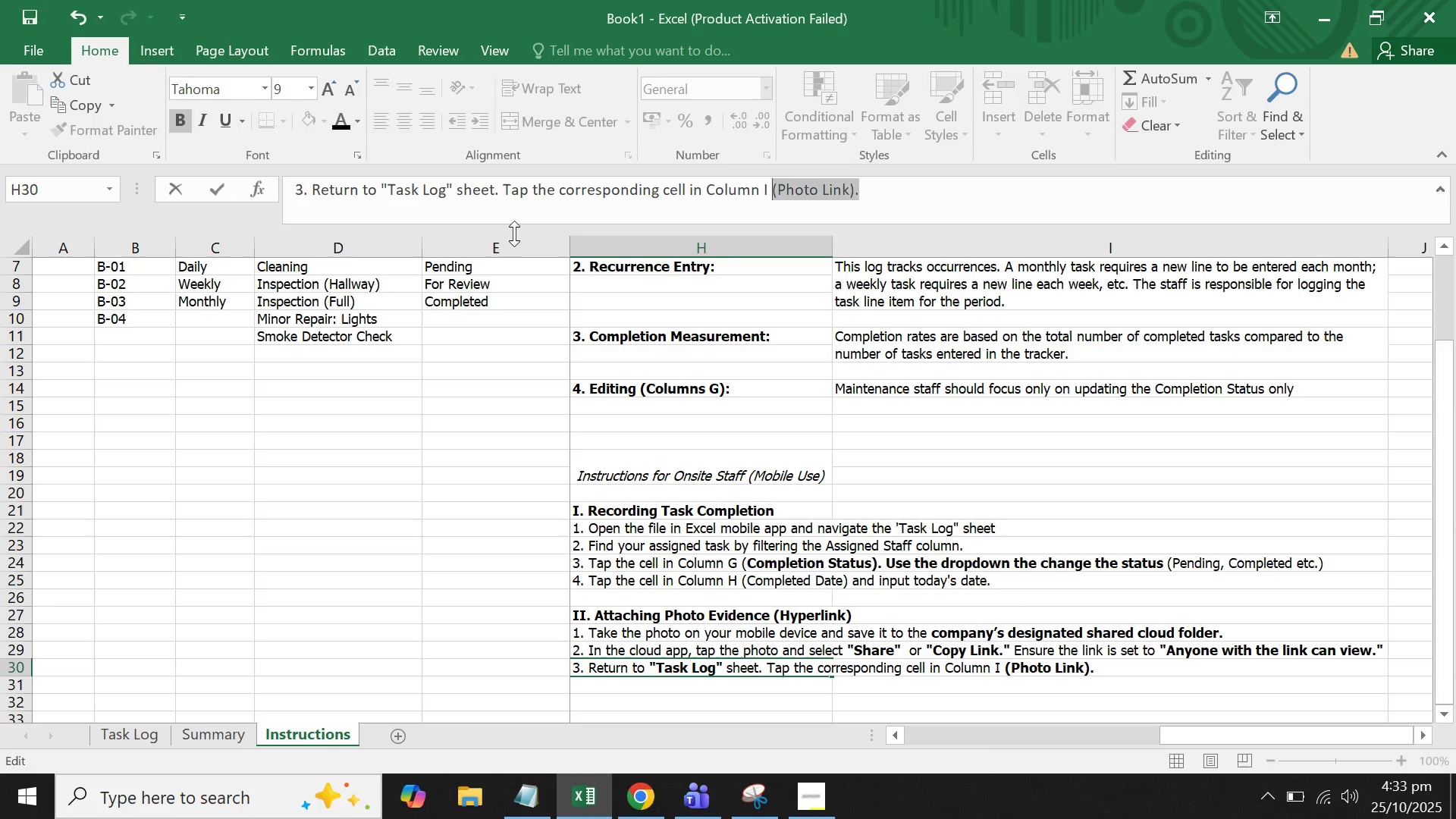 
key(ArrowRight)
 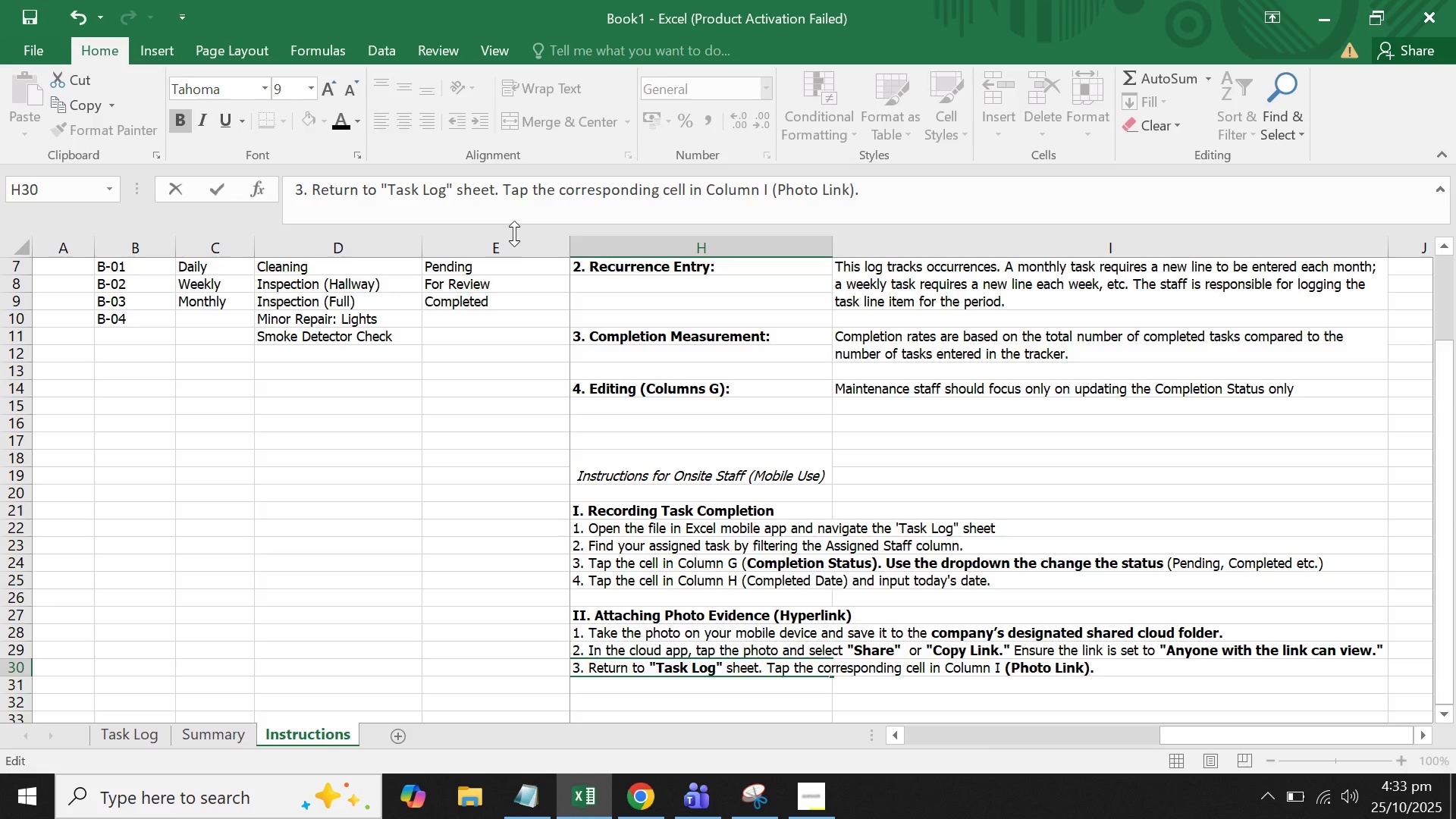 
key(Enter)
 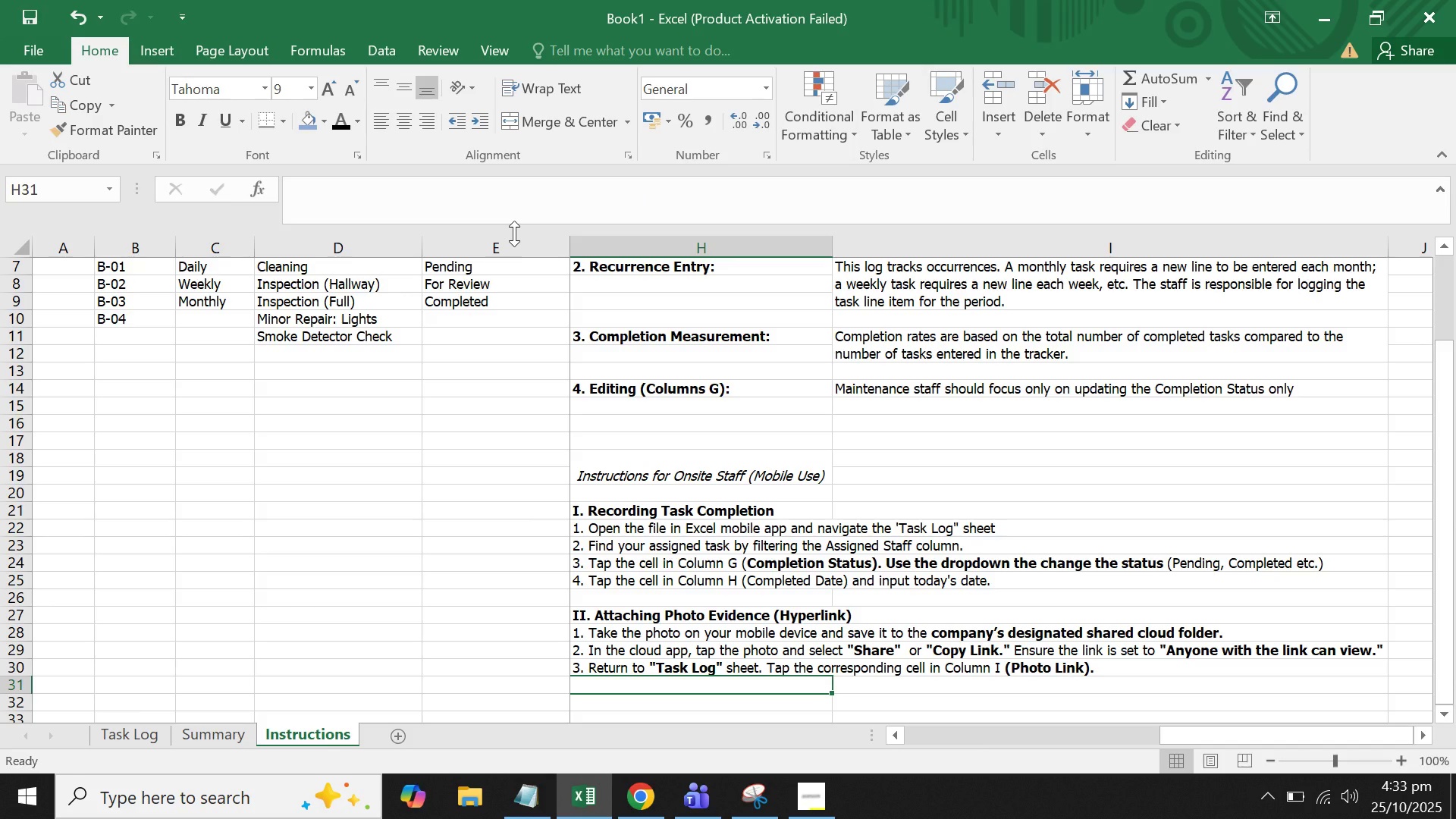 
key(4)
 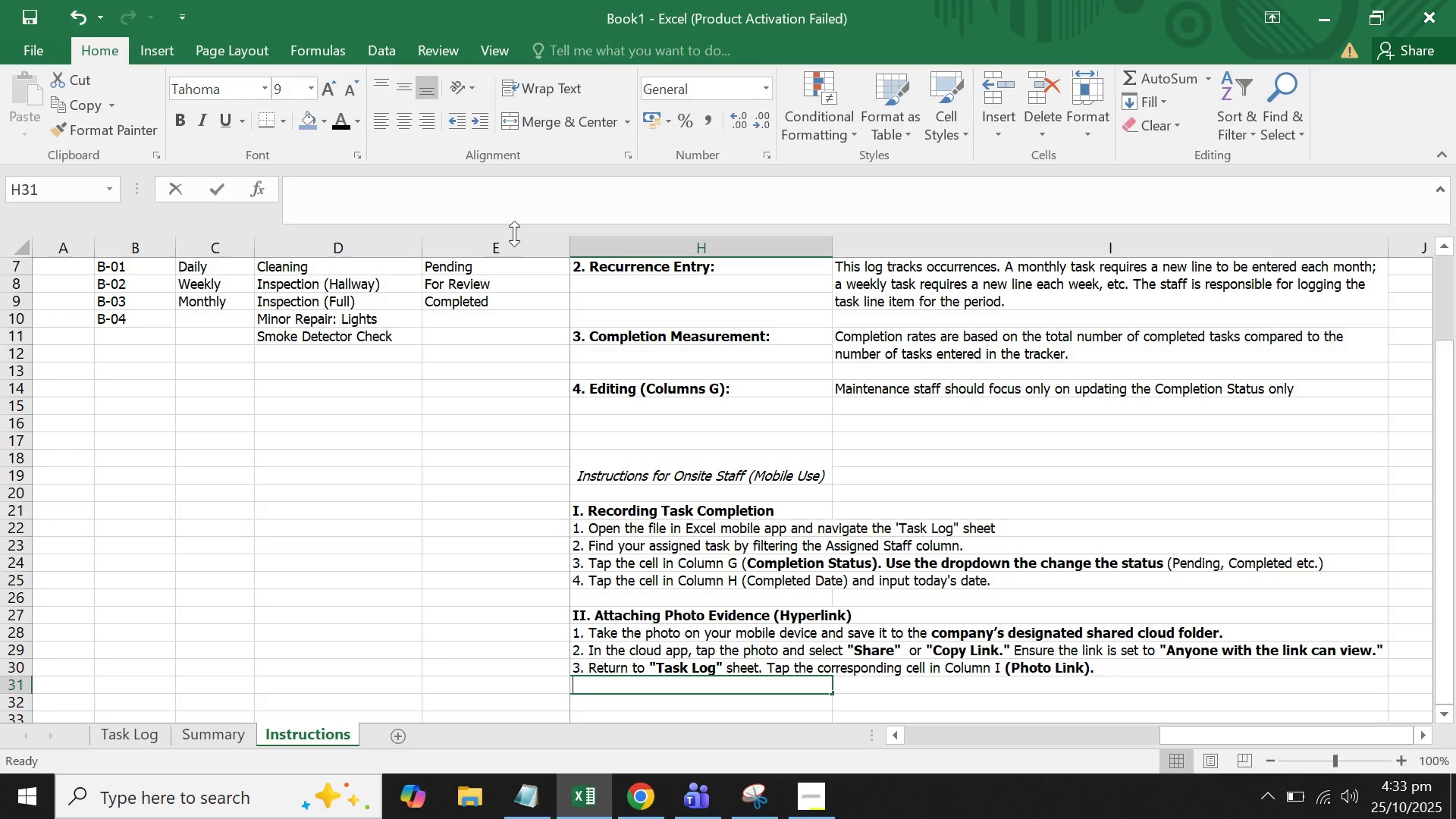 
key(Period)
 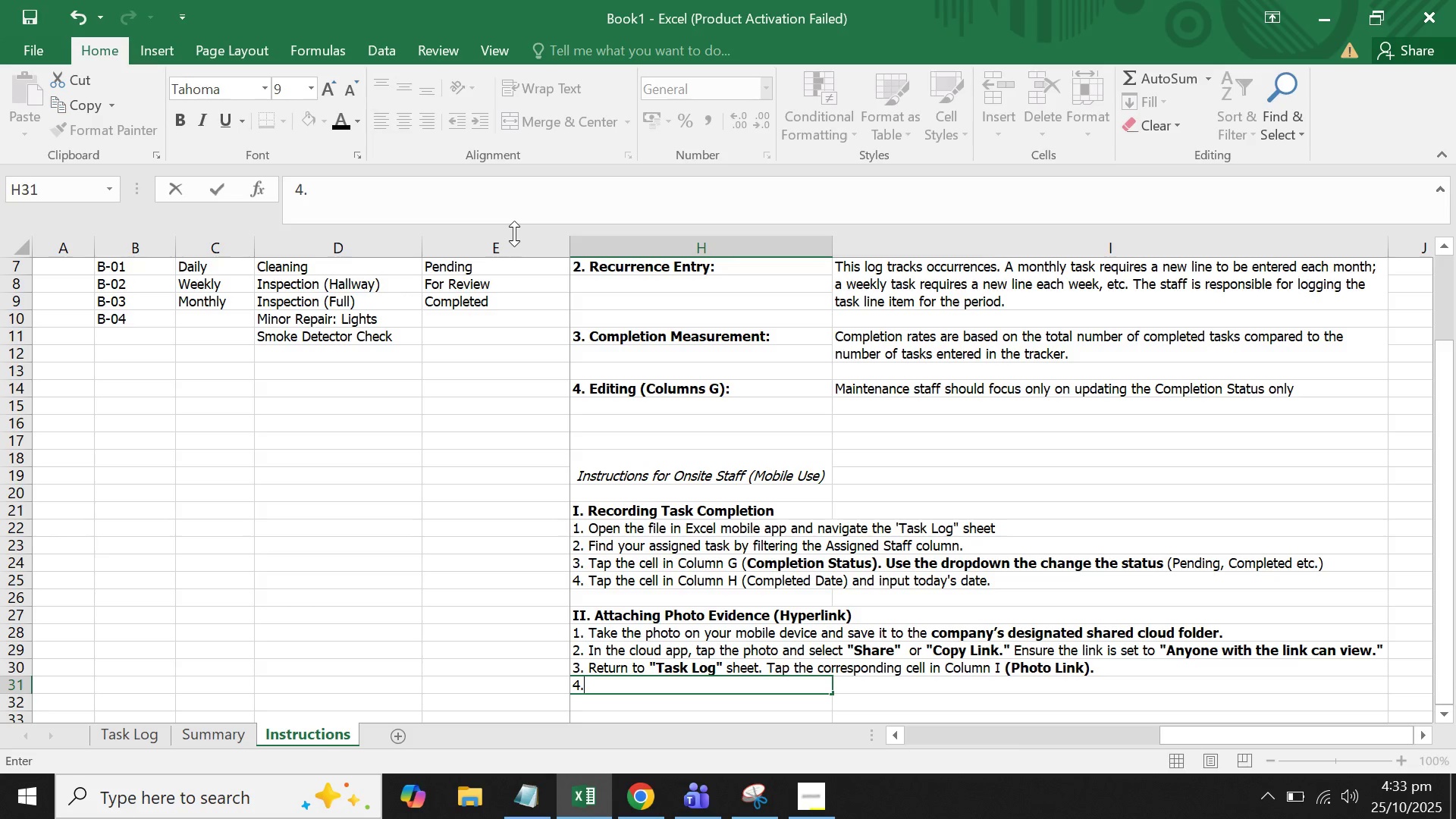 
key(Space)
 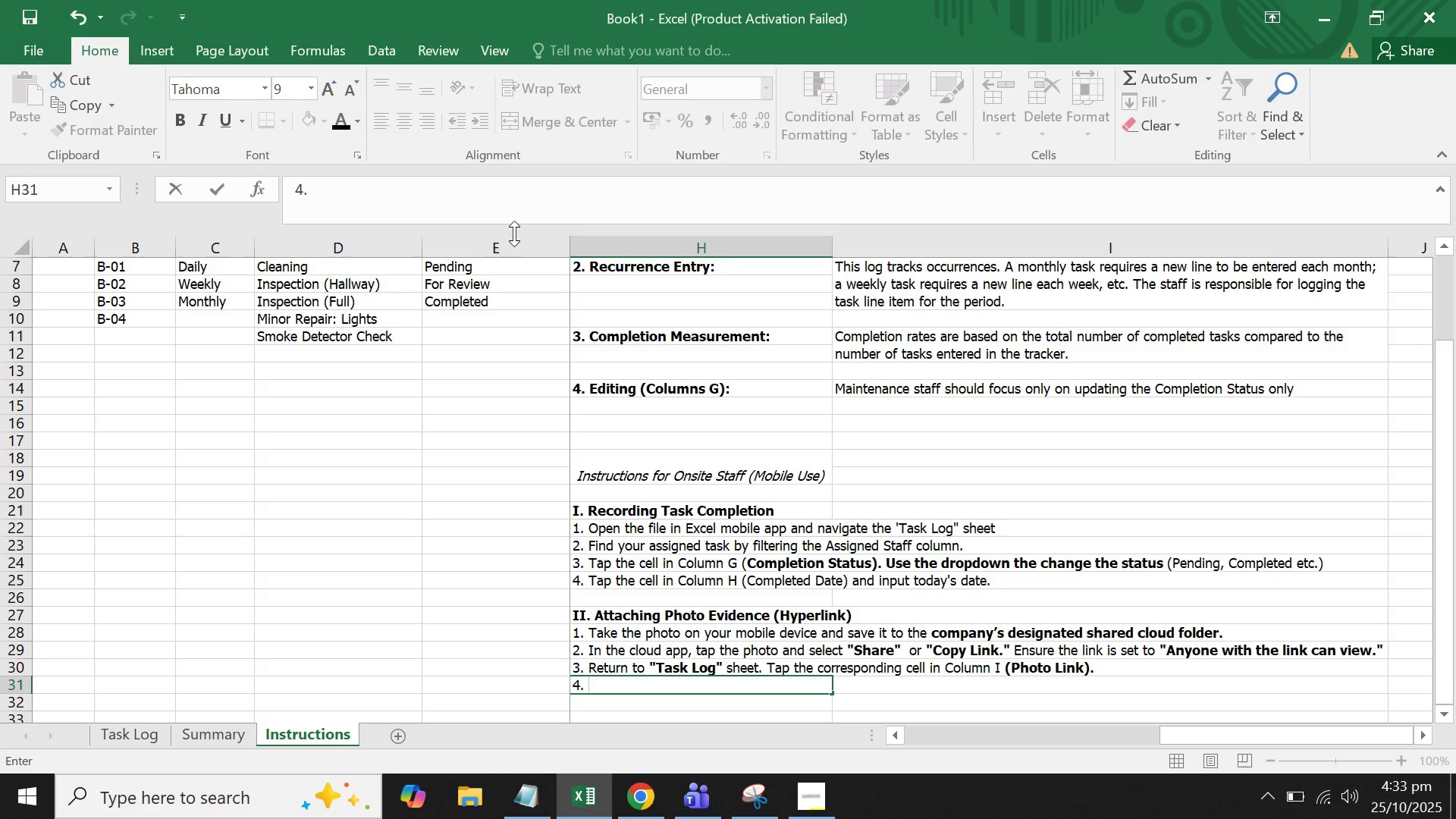 
type(Paste the clo)
key(Backspace)
key(Backspace)
type(loud linkl)
key(Backspace)
type( into the cell. you do not need to use t)
key(Backspace)
type(Excel's formal hy[er)
key(Backspace)
key(Backspace)
key(Backspace)
type(perlink )
 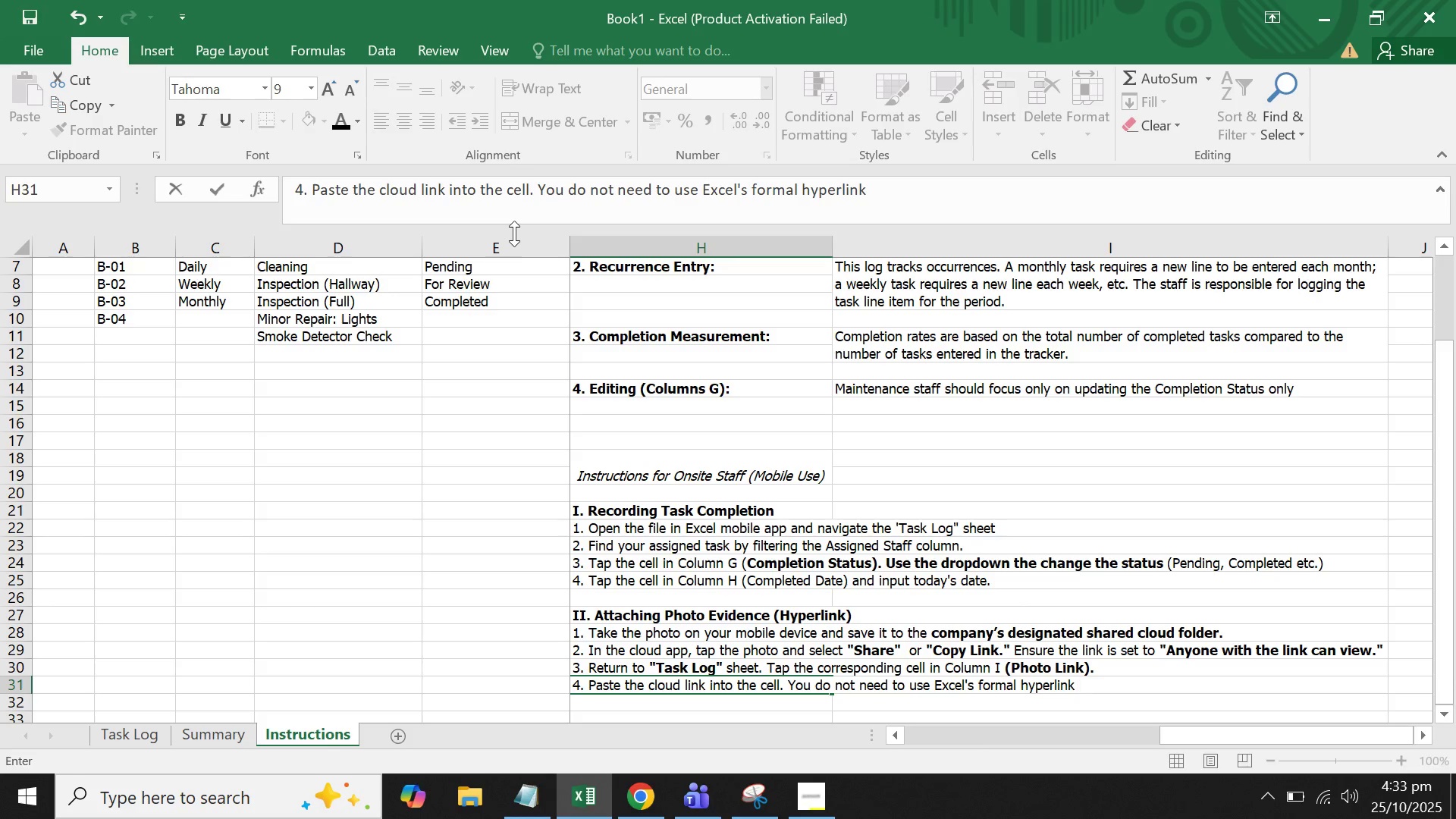 
wait(9.15)
 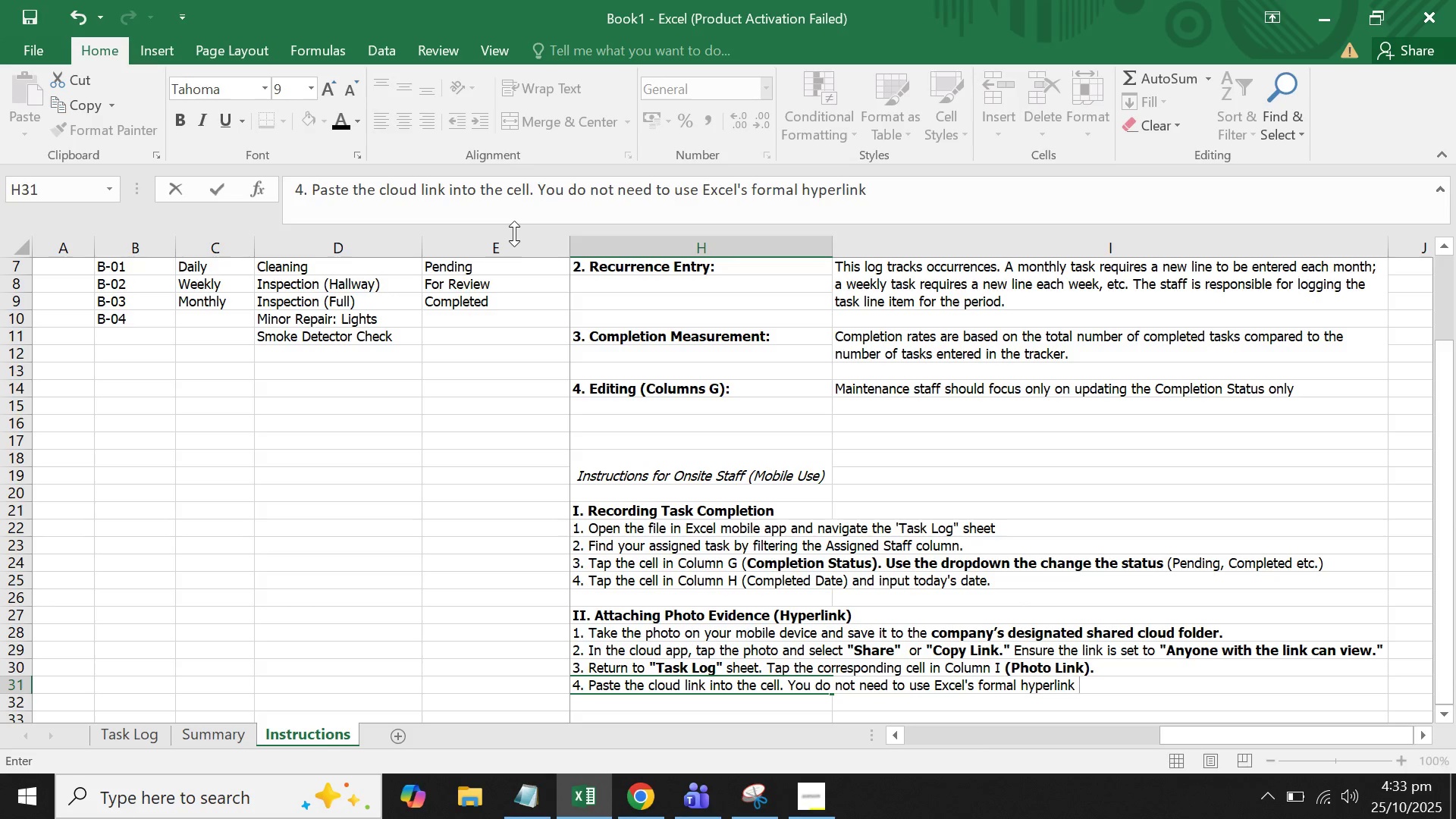 
hold_key(key=Backspace, duration=1.5)
 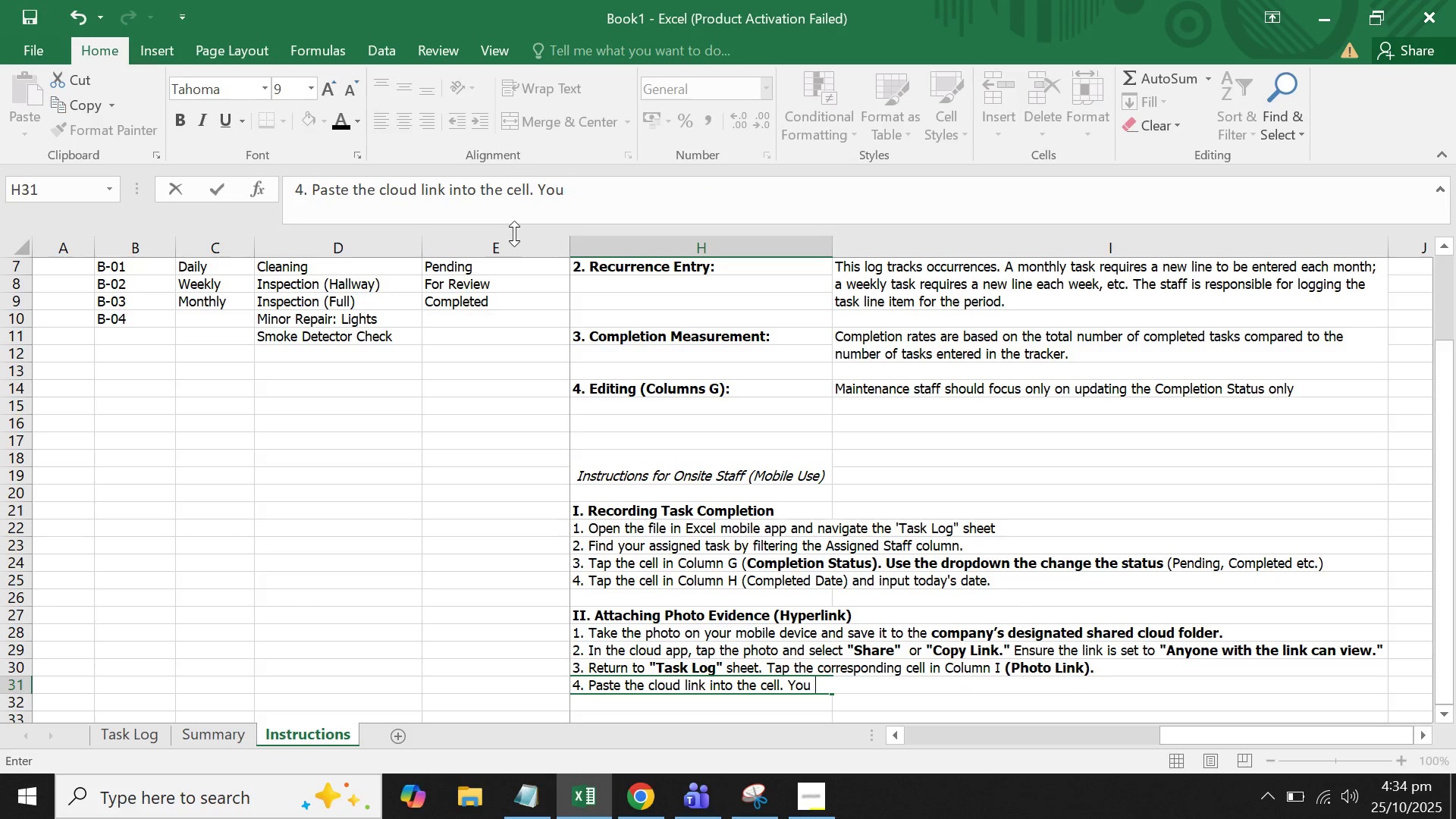 
hold_key(key=Backspace, duration=0.43)
 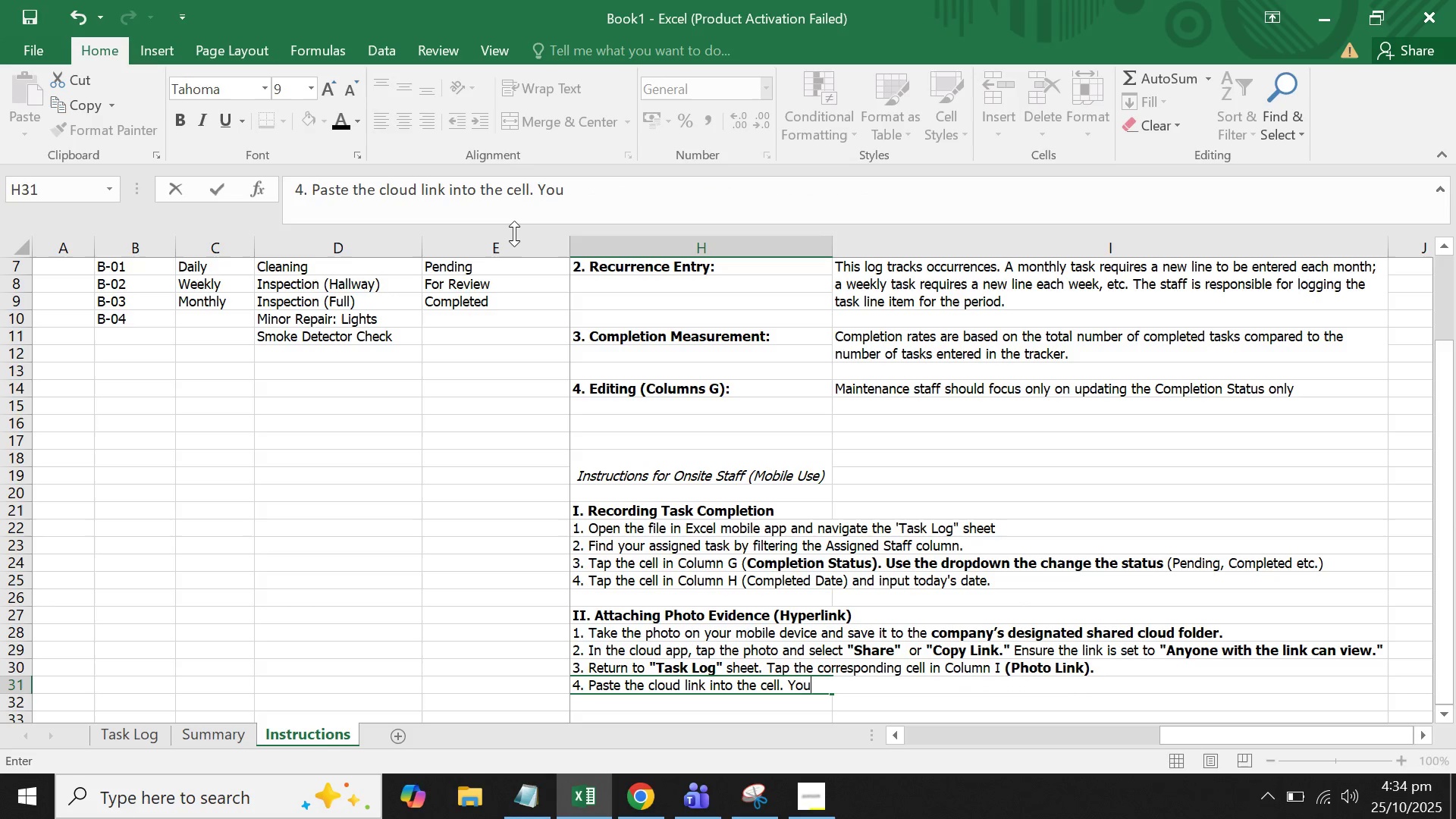 
key(Backspace)
key(Backspace)
key(Backspace)
type(Just paste the hyperlink./)
key(Backspace)
 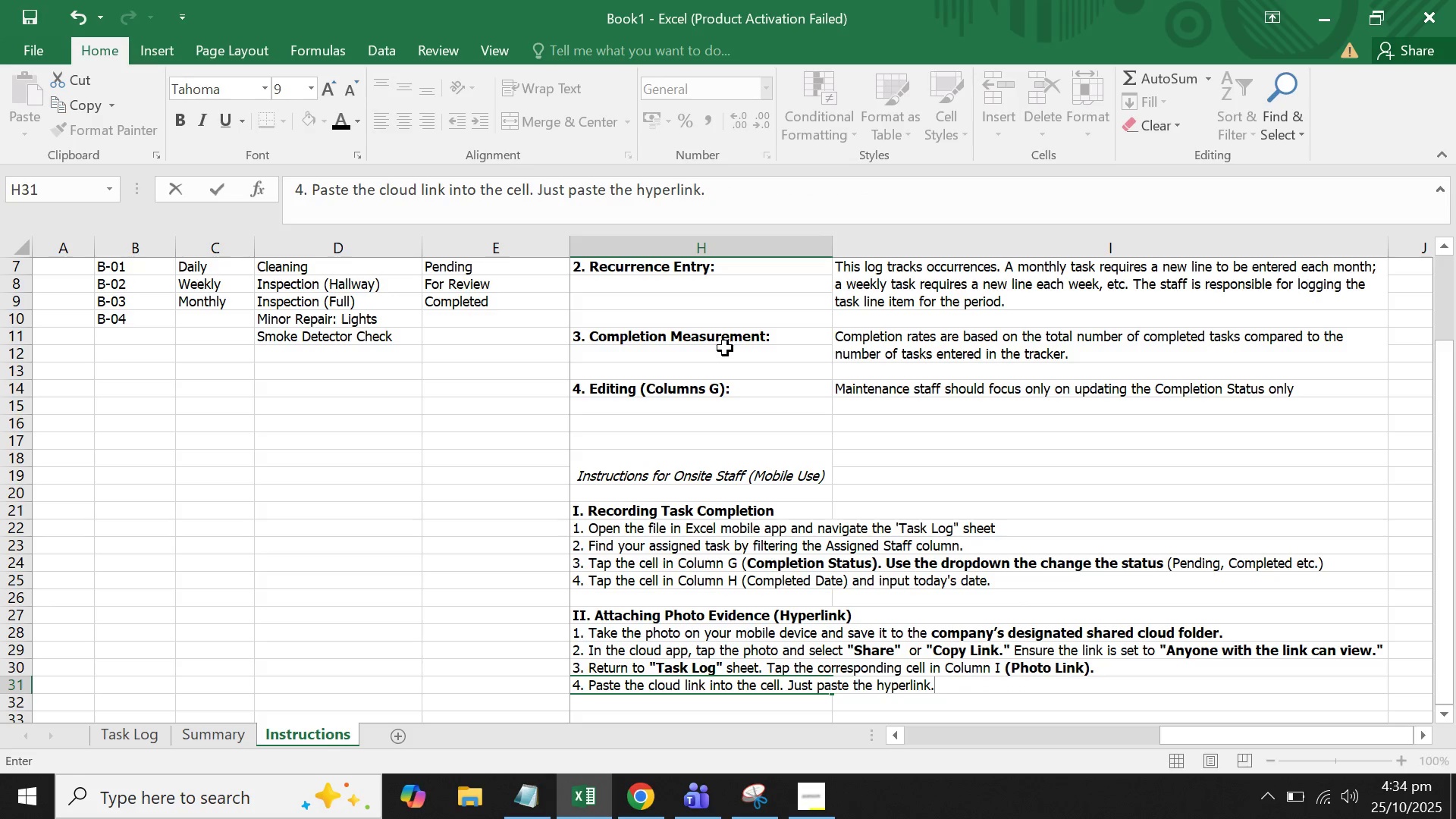 
left_click([728, 489])
 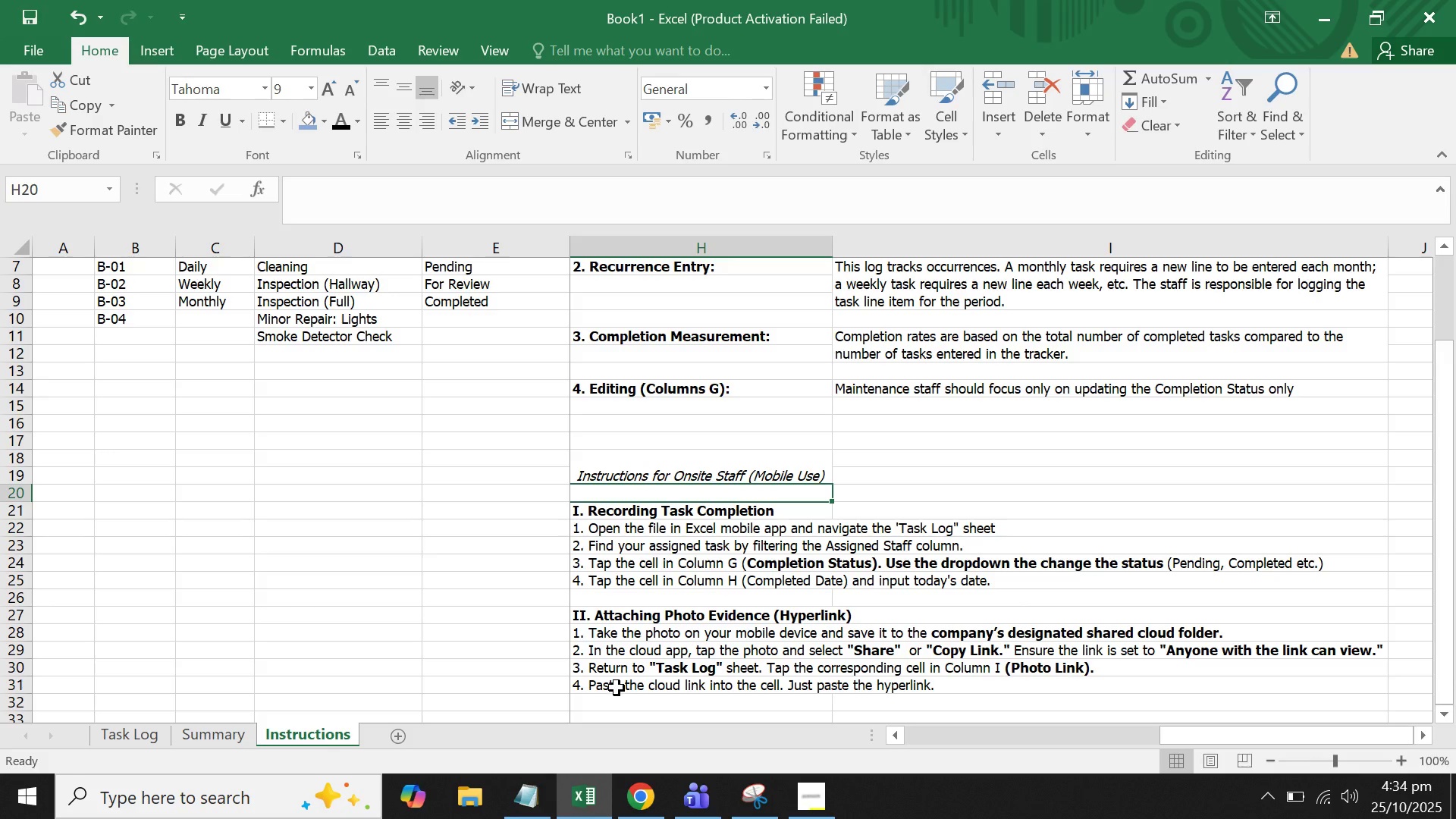 
left_click_drag(start_coordinate=[617, 664], to_coordinate=[1116, 661])
 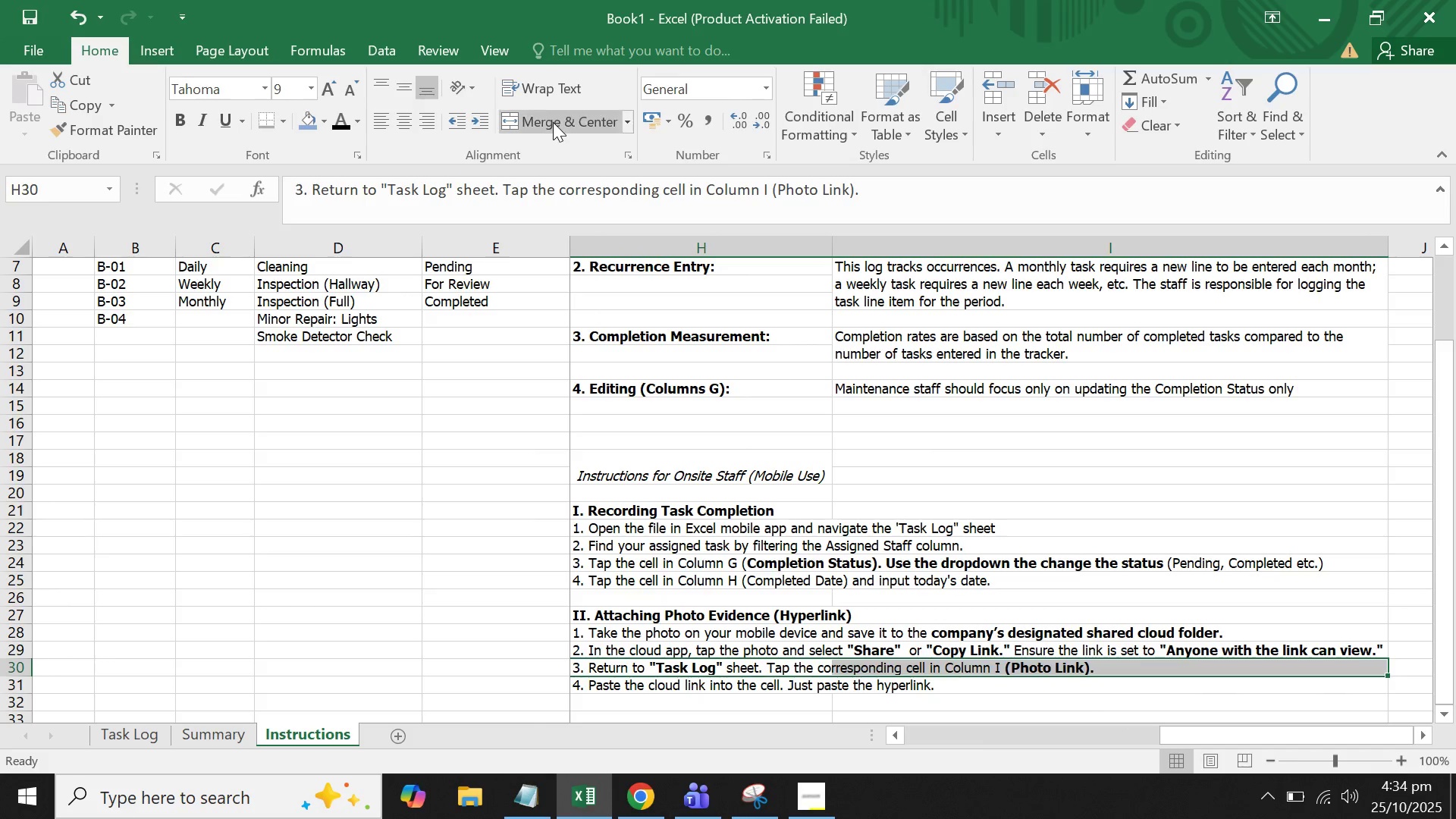 
left_click([553, 122])
 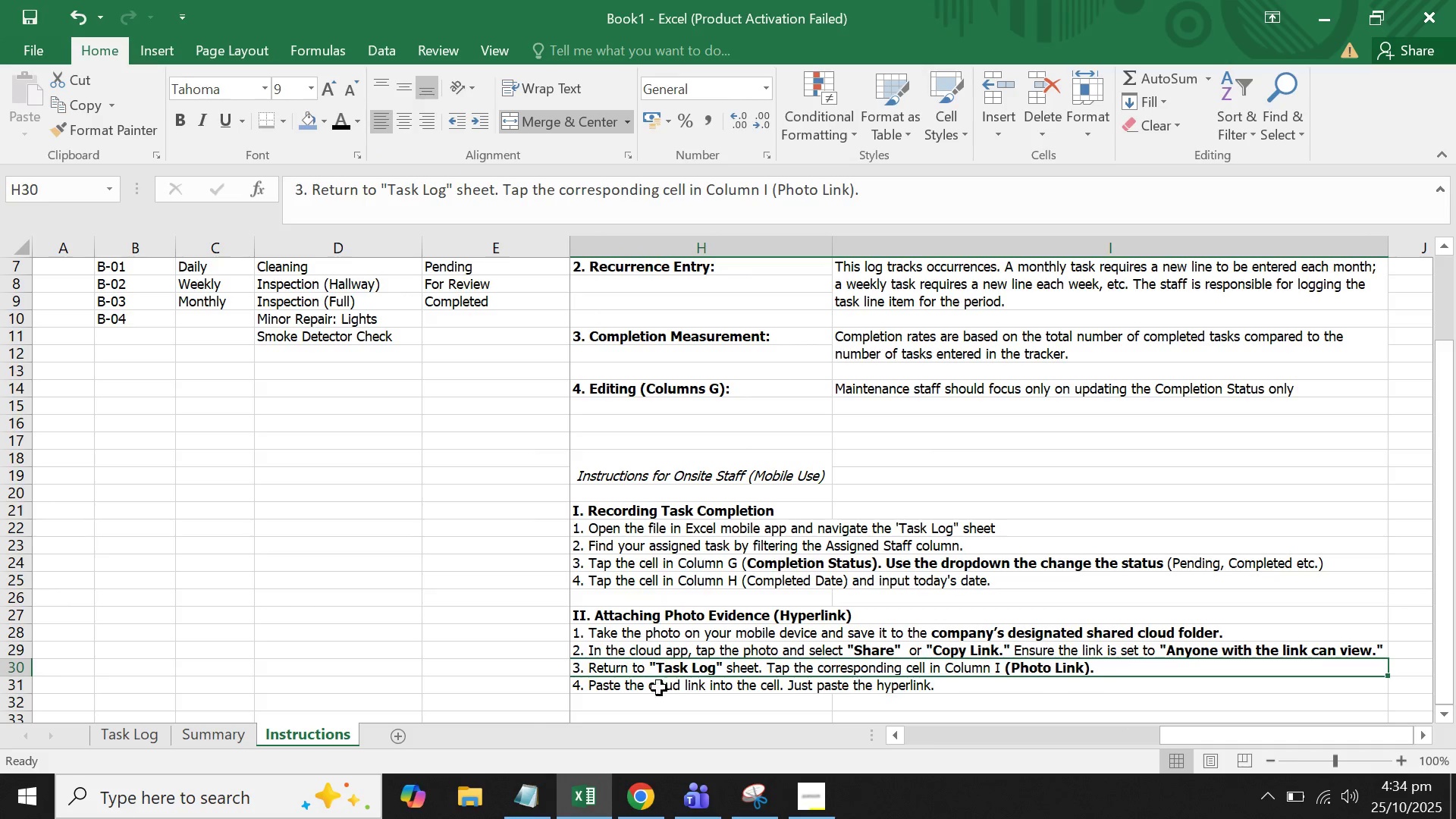 
left_click([637, 695])
 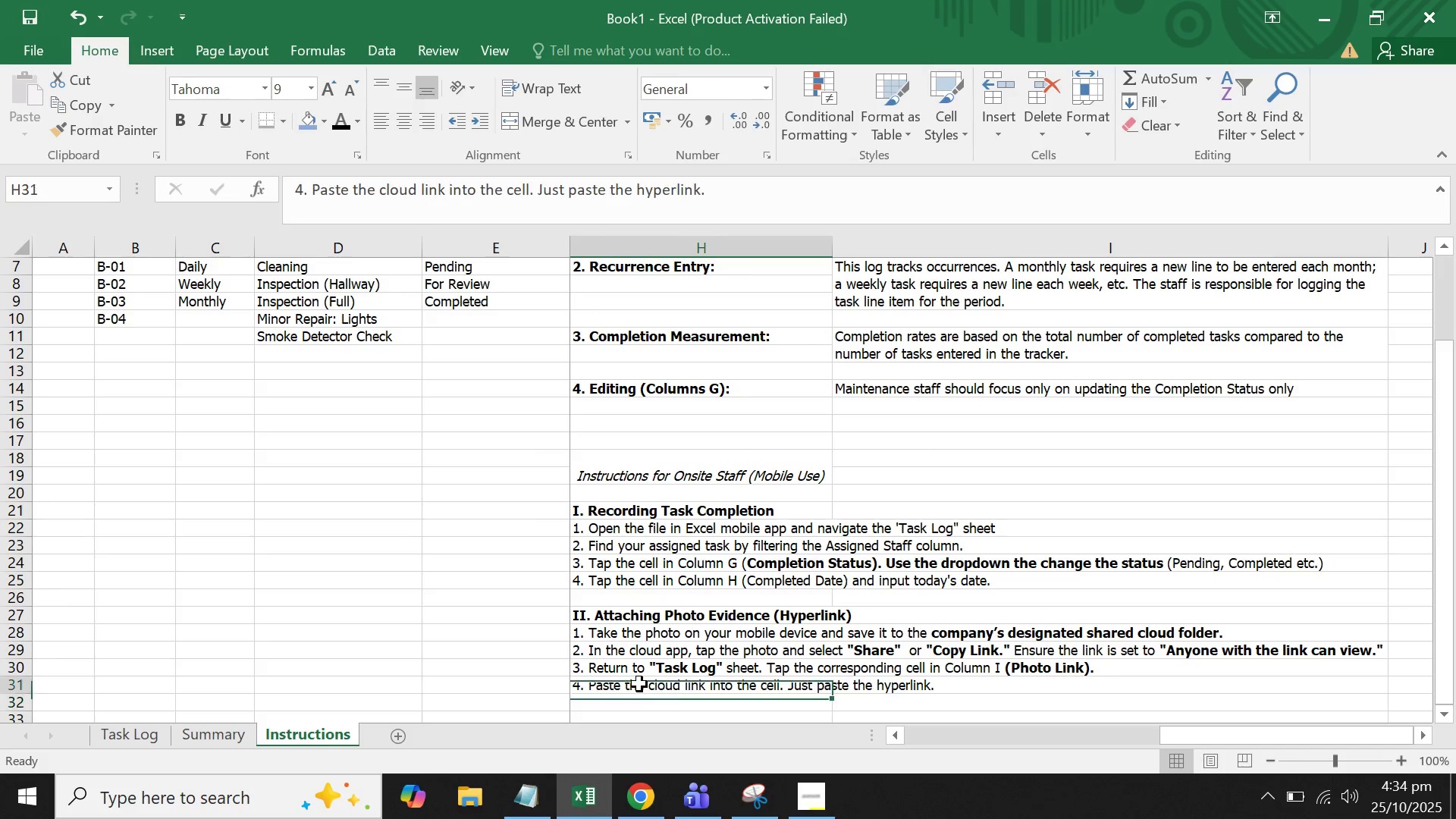 
left_click_drag(start_coordinate=[639, 684], to_coordinate=[1247, 684])
 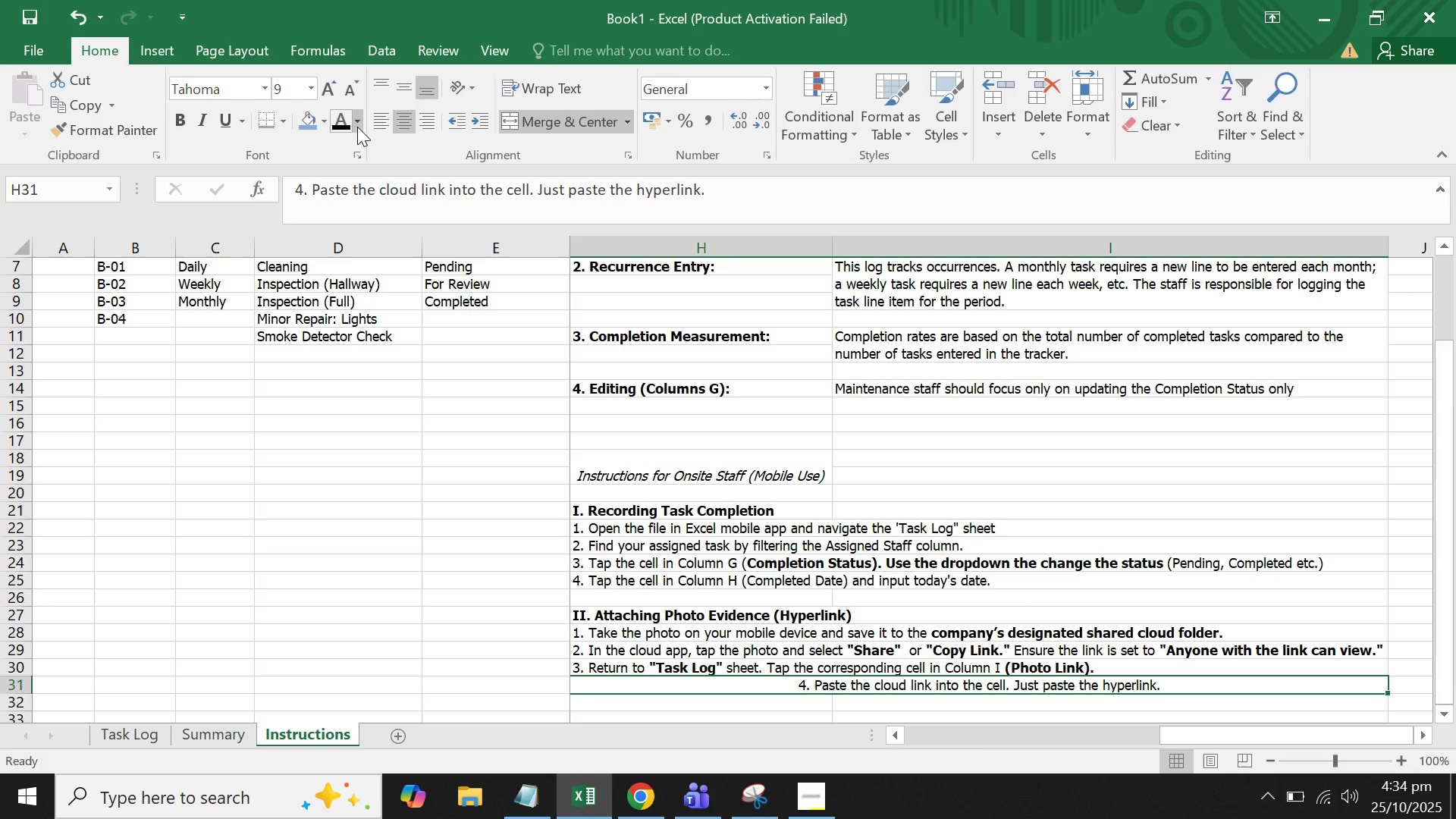 
left_click([371, 123])
 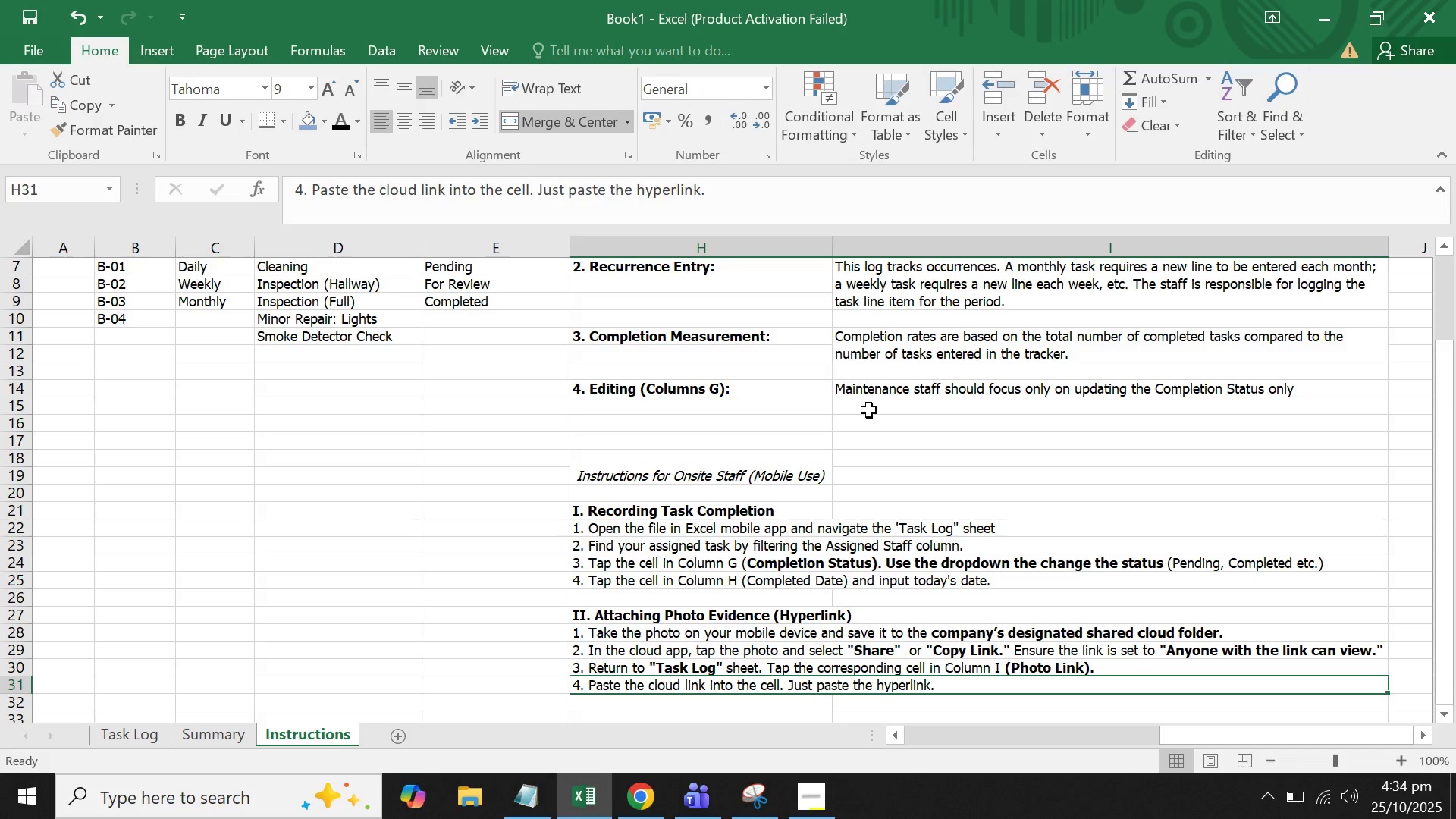 
left_click([869, 410])
 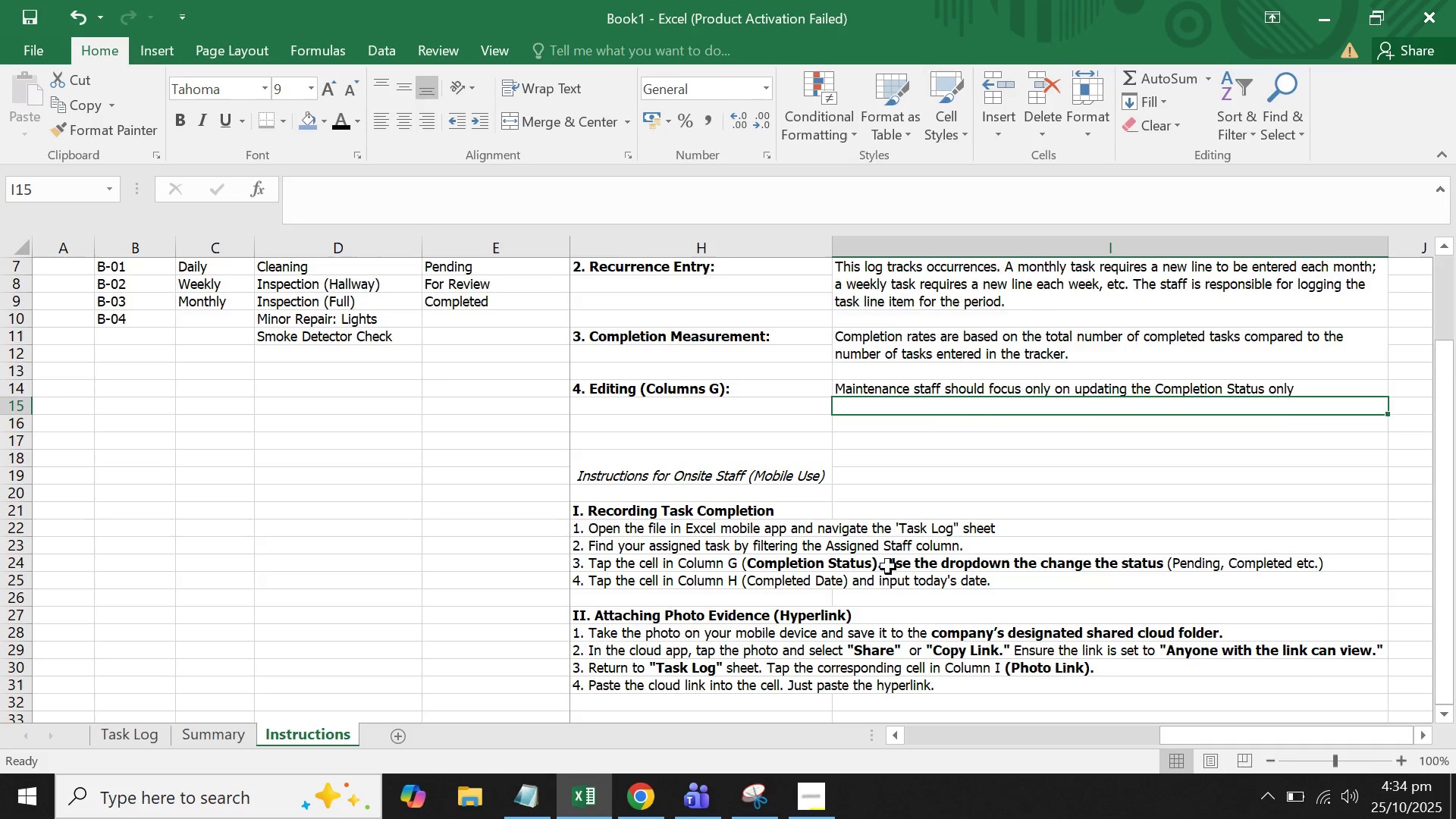 
scroll: coordinate [883, 566], scroll_direction: up, amount: 7.0
 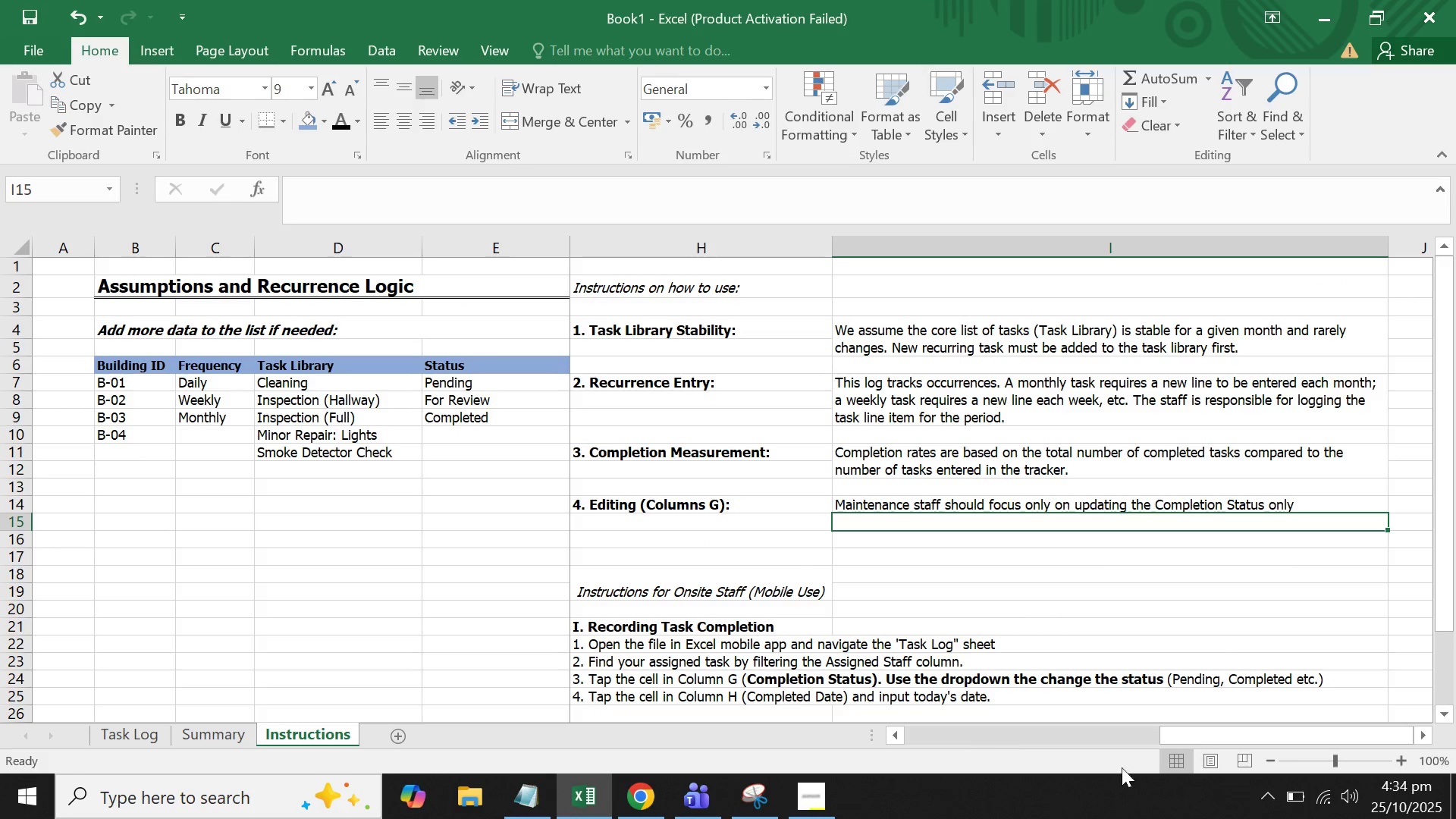 
left_click_drag(start_coordinate=[1199, 733], to_coordinate=[516, 689])
 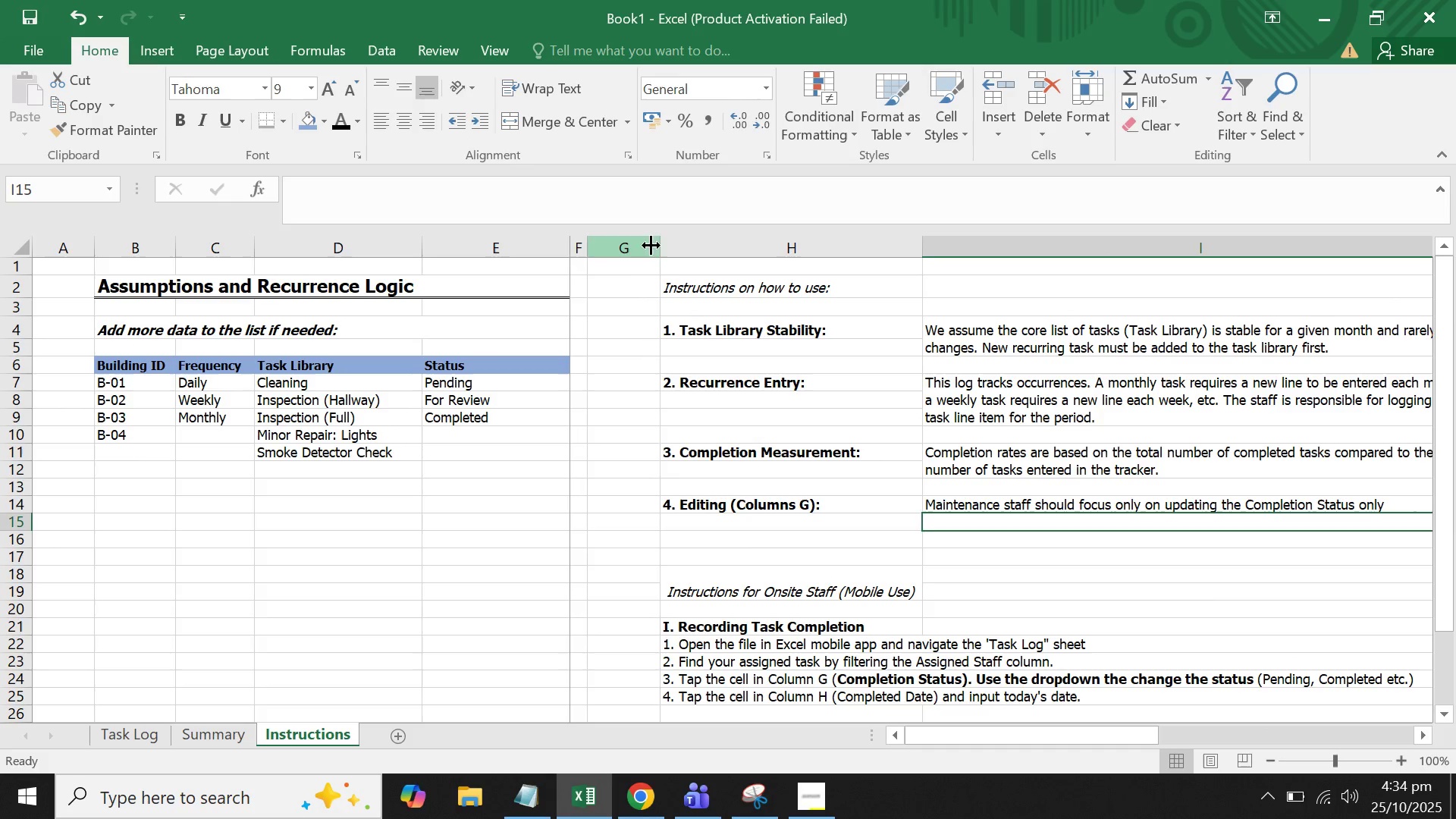 
left_click_drag(start_coordinate=[663, 249], to_coordinate=[625, 249])
 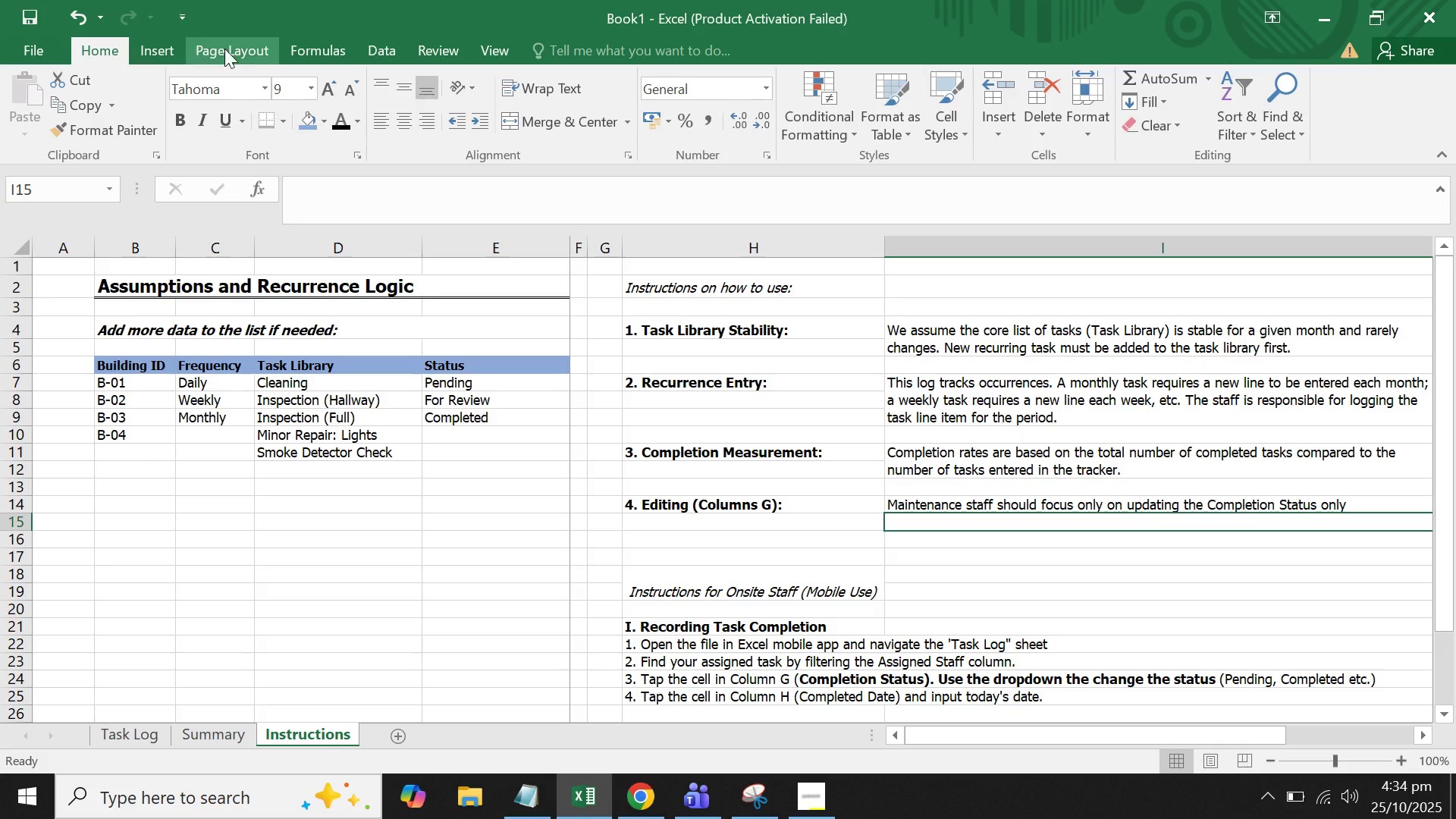 
left_click([254, 44])
 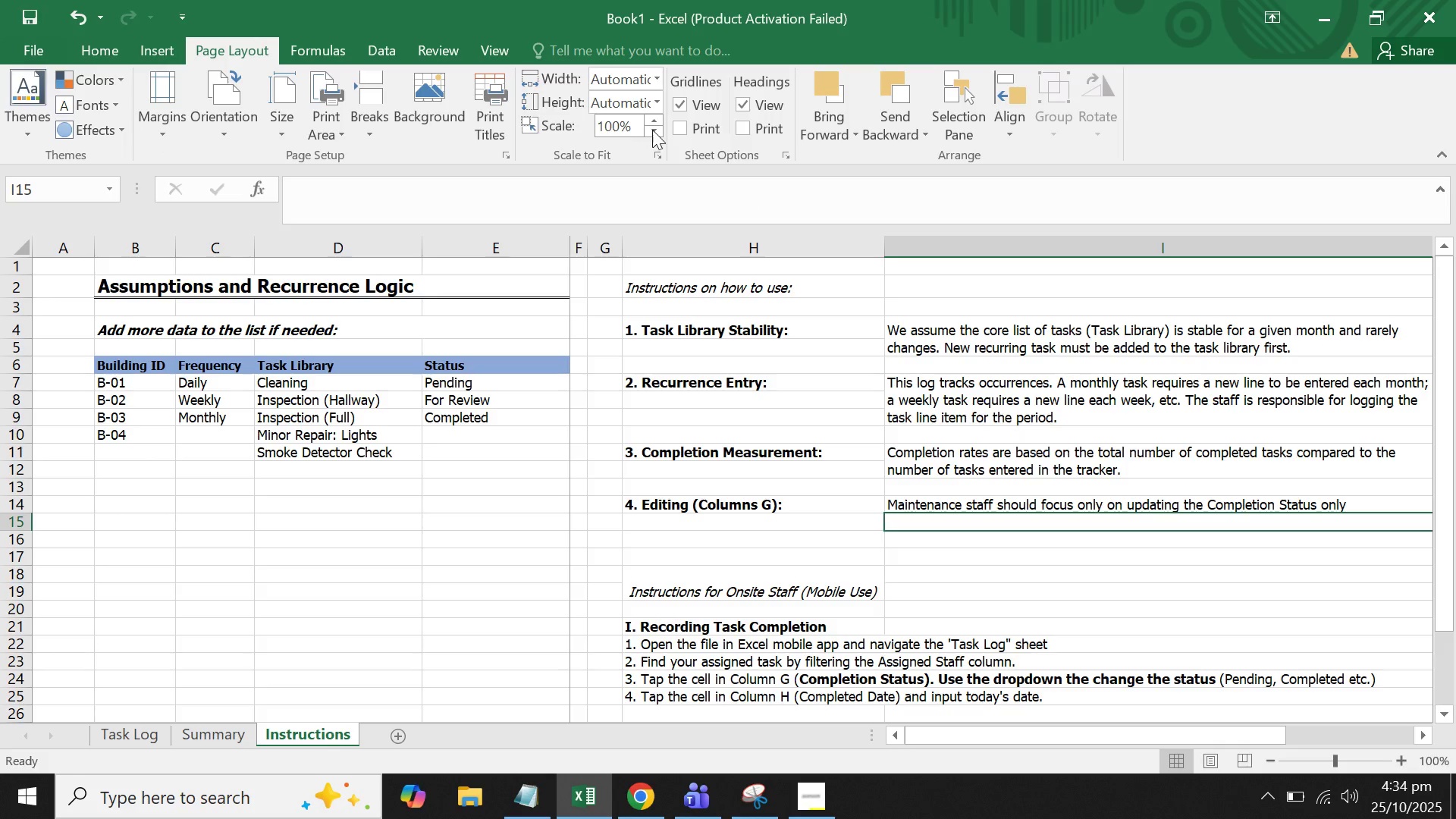 
left_click([679, 103])
 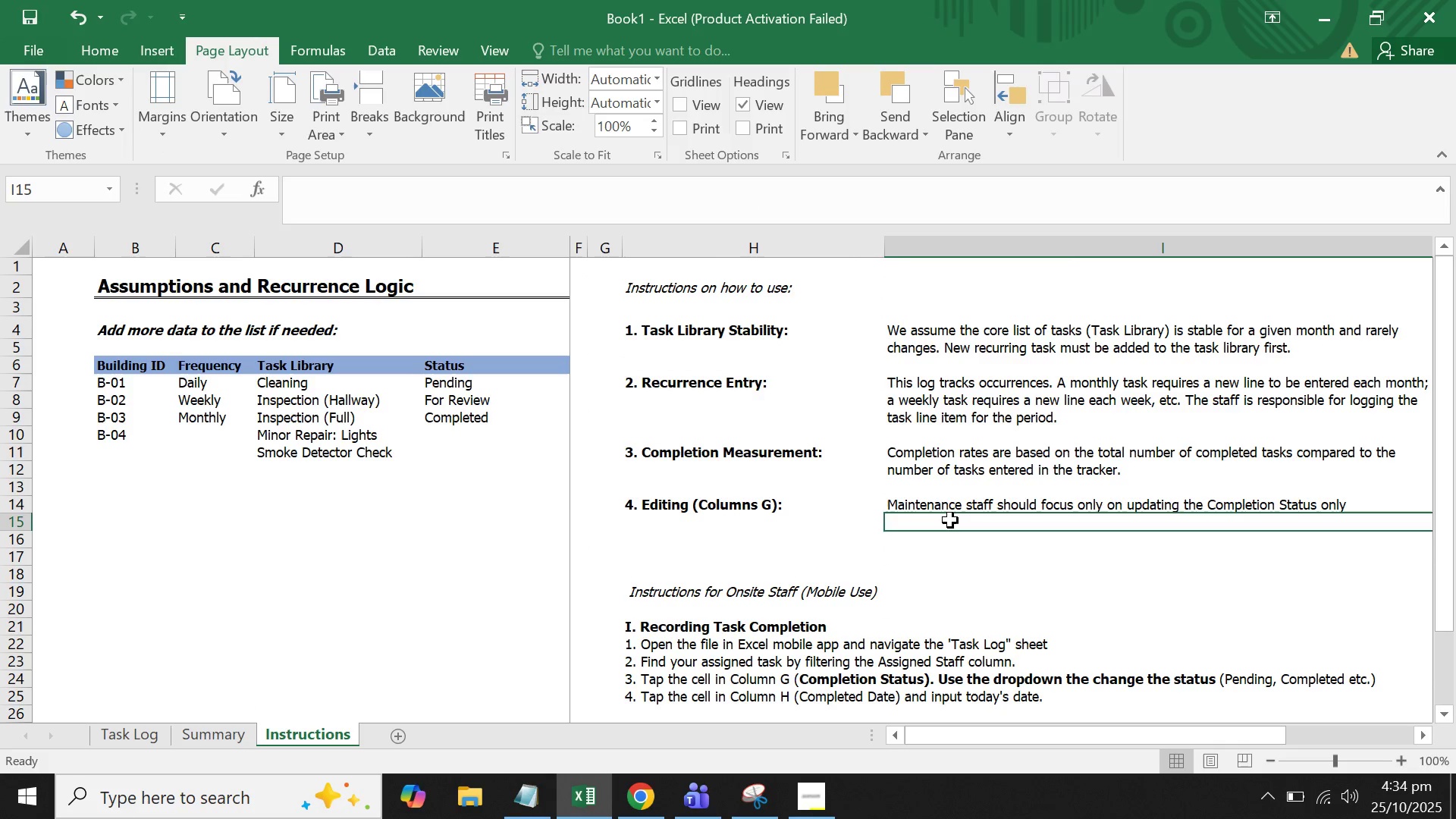 
left_click([950, 520])
 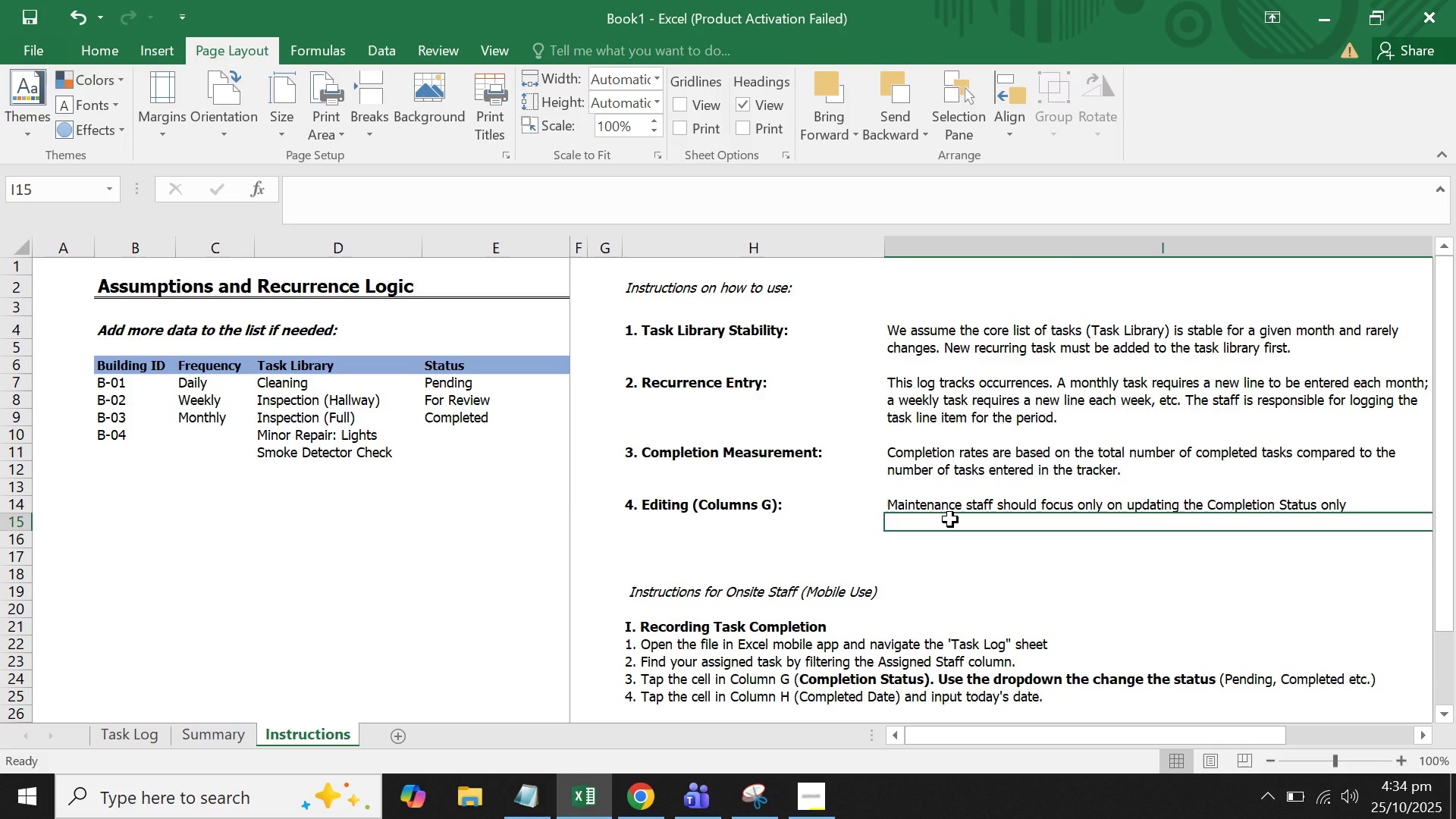 
scroll: coordinate [950, 519], scroll_direction: up, amount: 3.0
 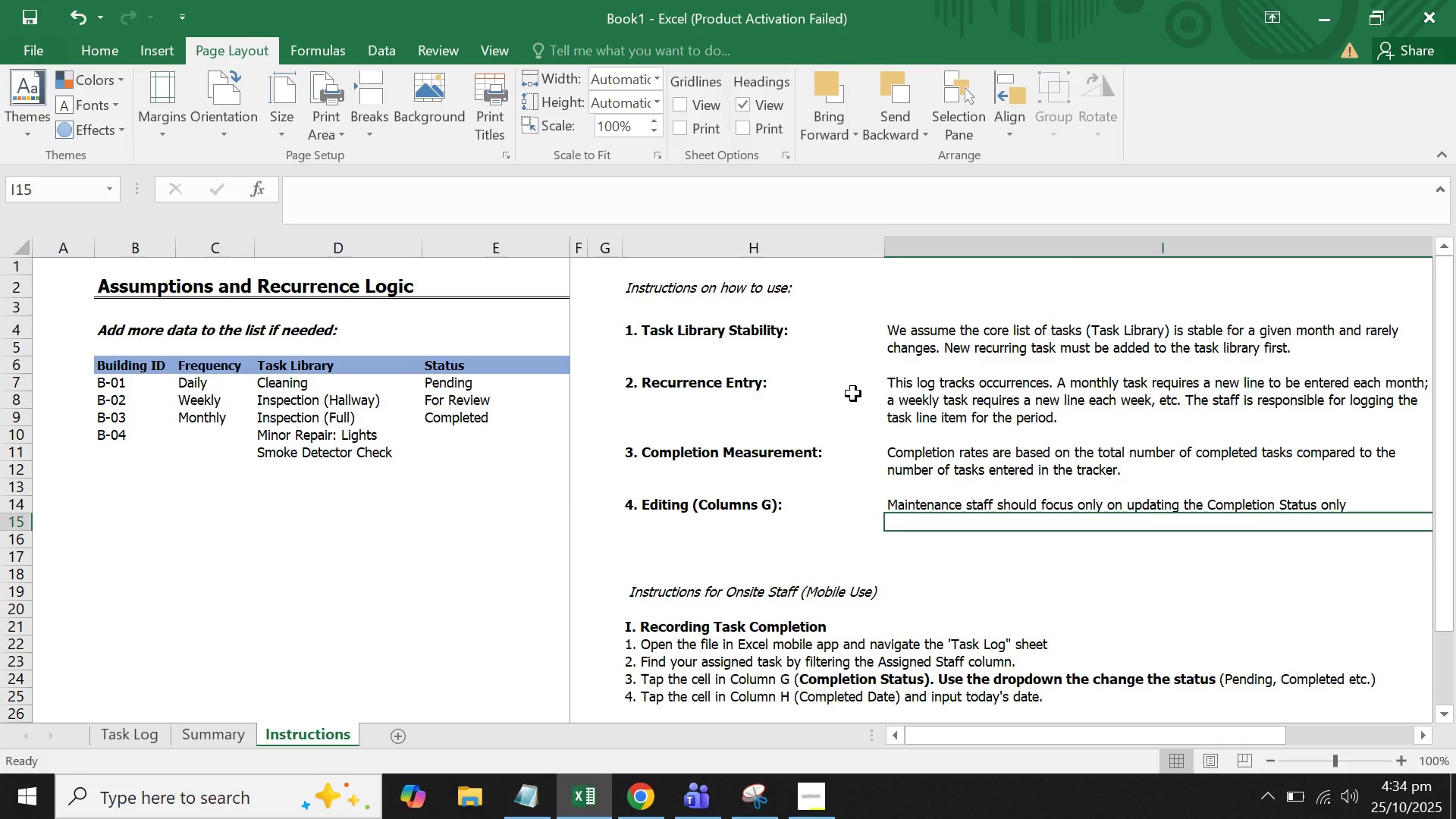 
scroll: coordinate [853, 395], scroll_direction: down, amount: 4.0
 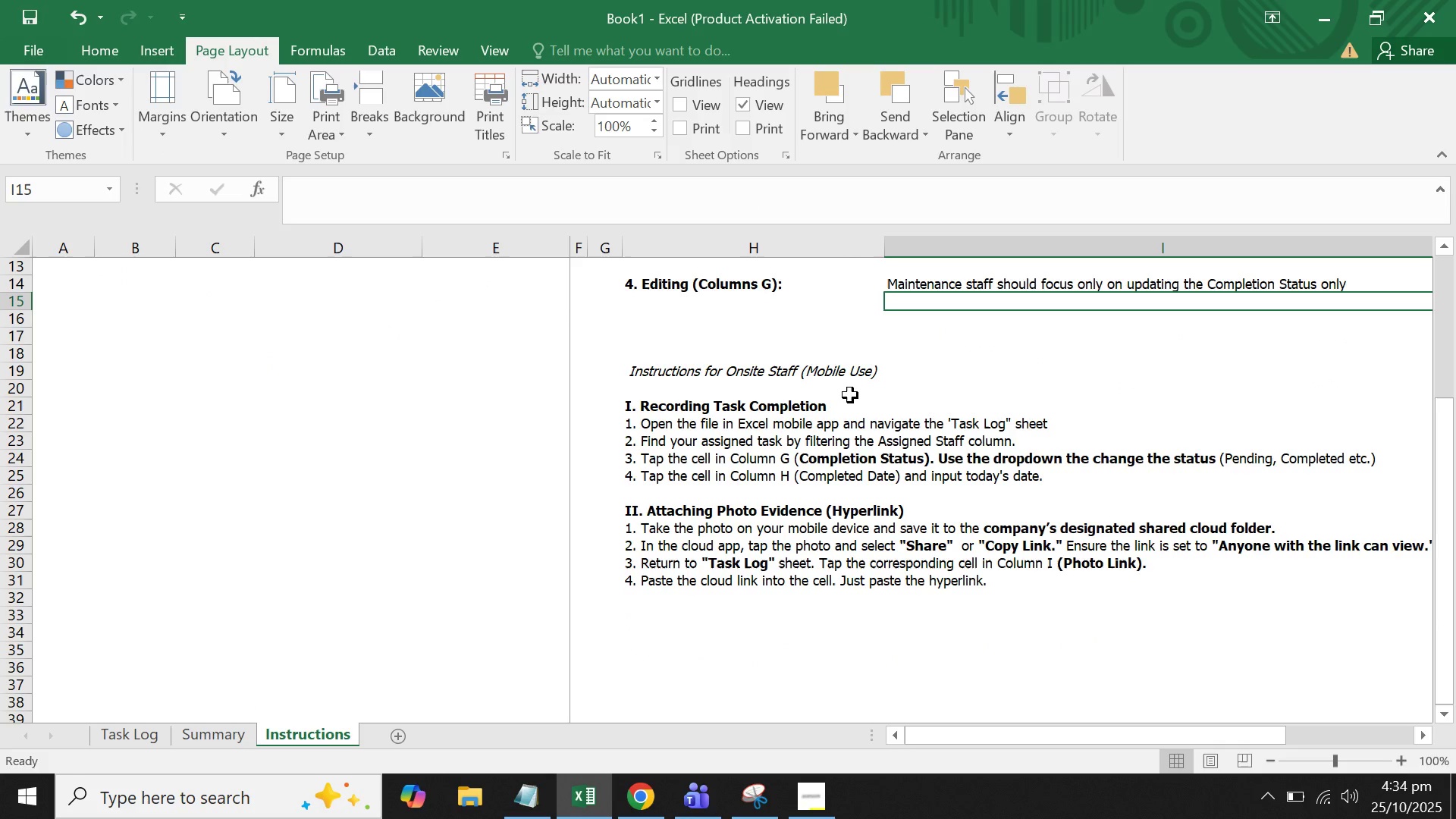 
left_click([825, 375])
 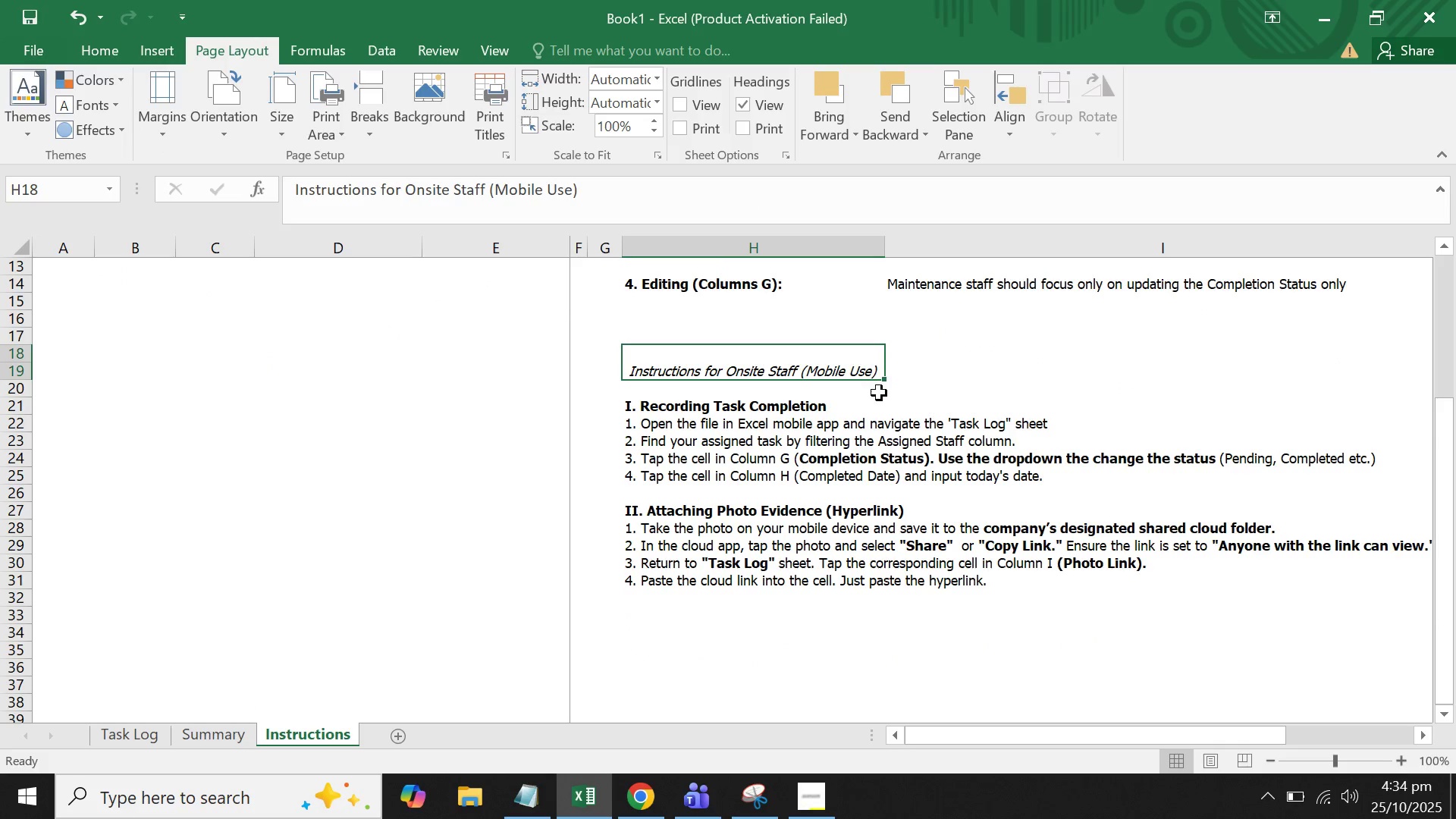 
scroll: coordinate [890, 398], scroll_direction: up, amount: 5.0
 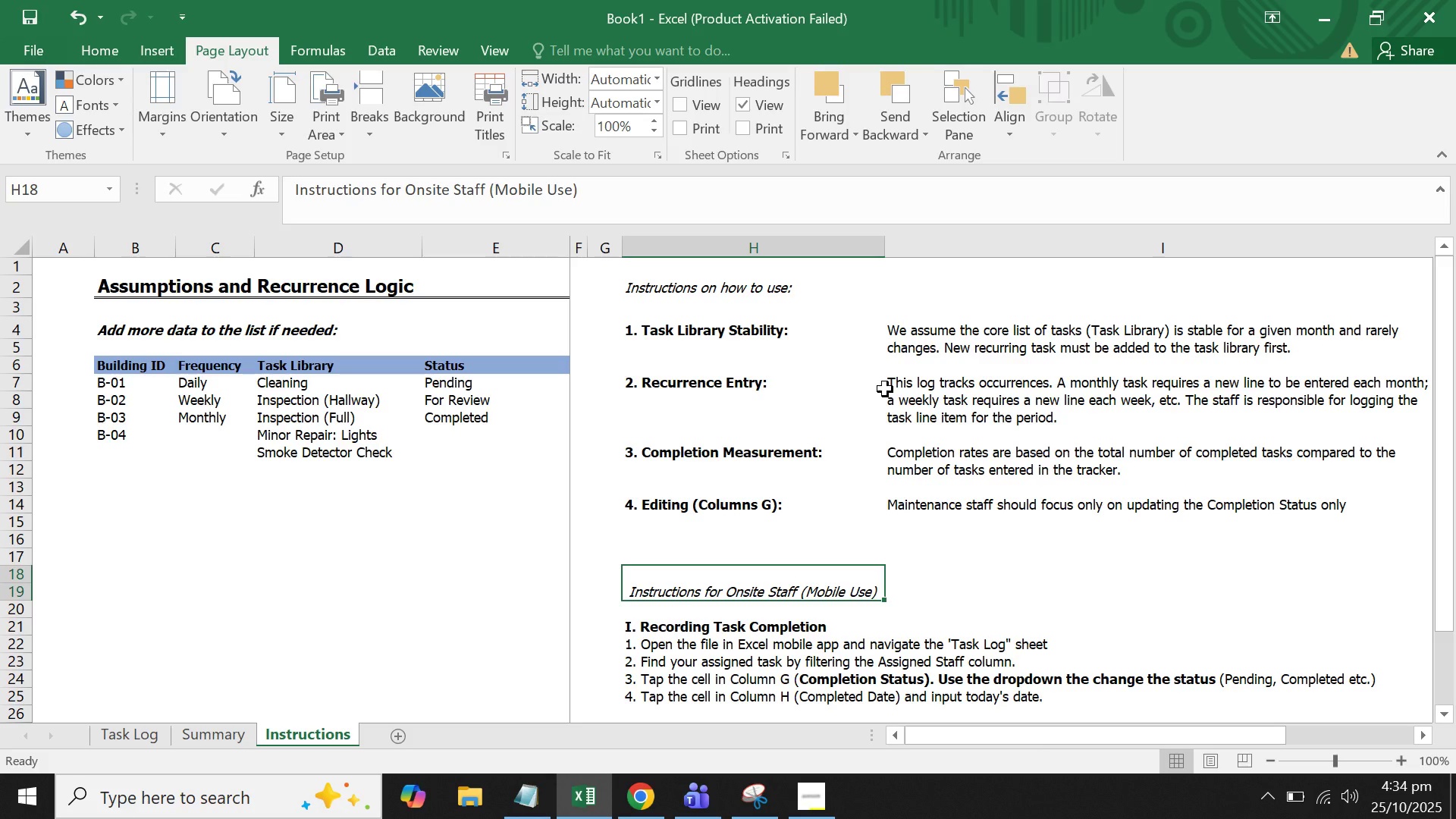 
scroll: coordinate [885, 389], scroll_direction: down, amount: 3.0
 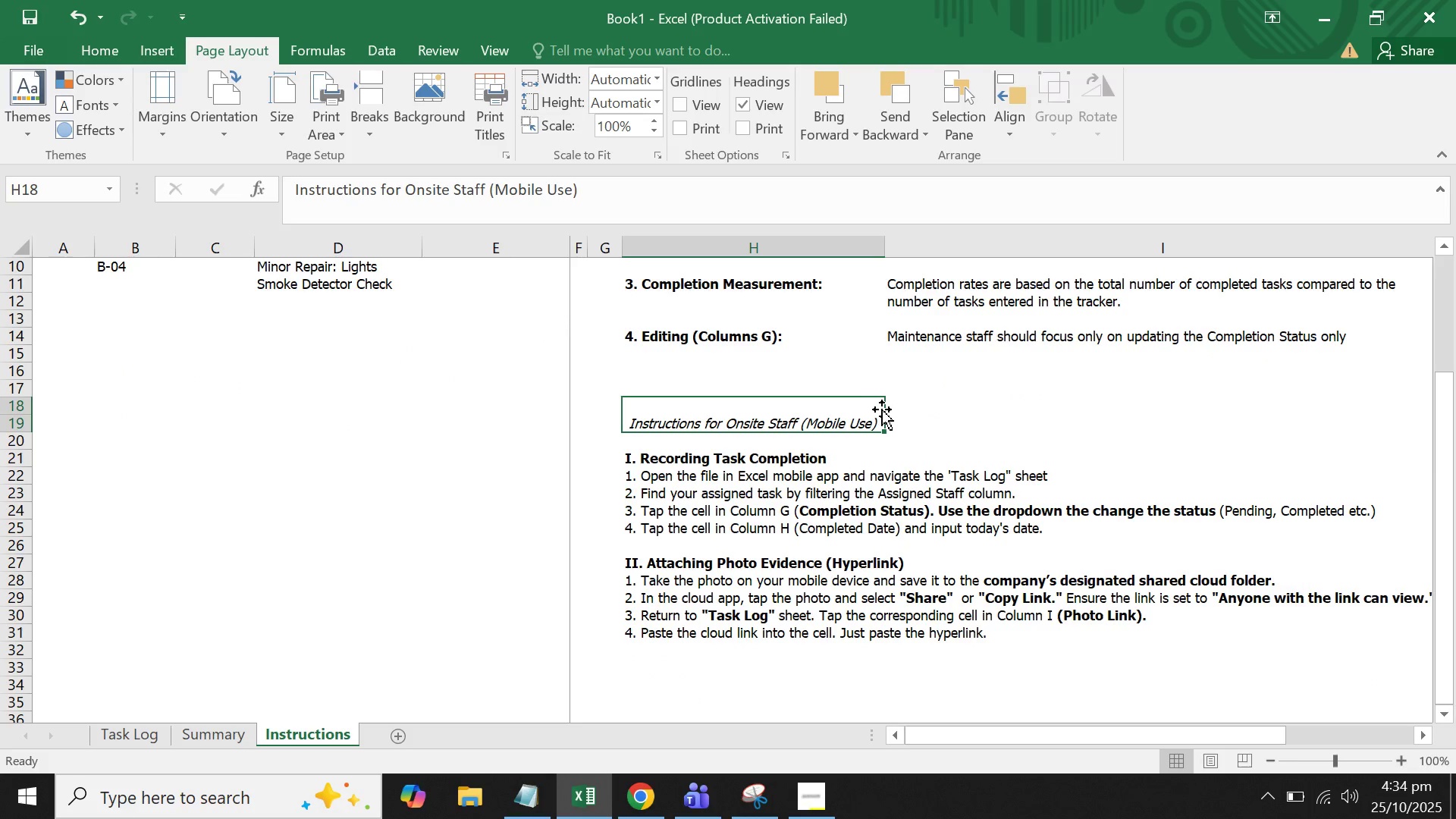 
scroll: coordinate [909, 440], scroll_direction: up, amount: 5.0
 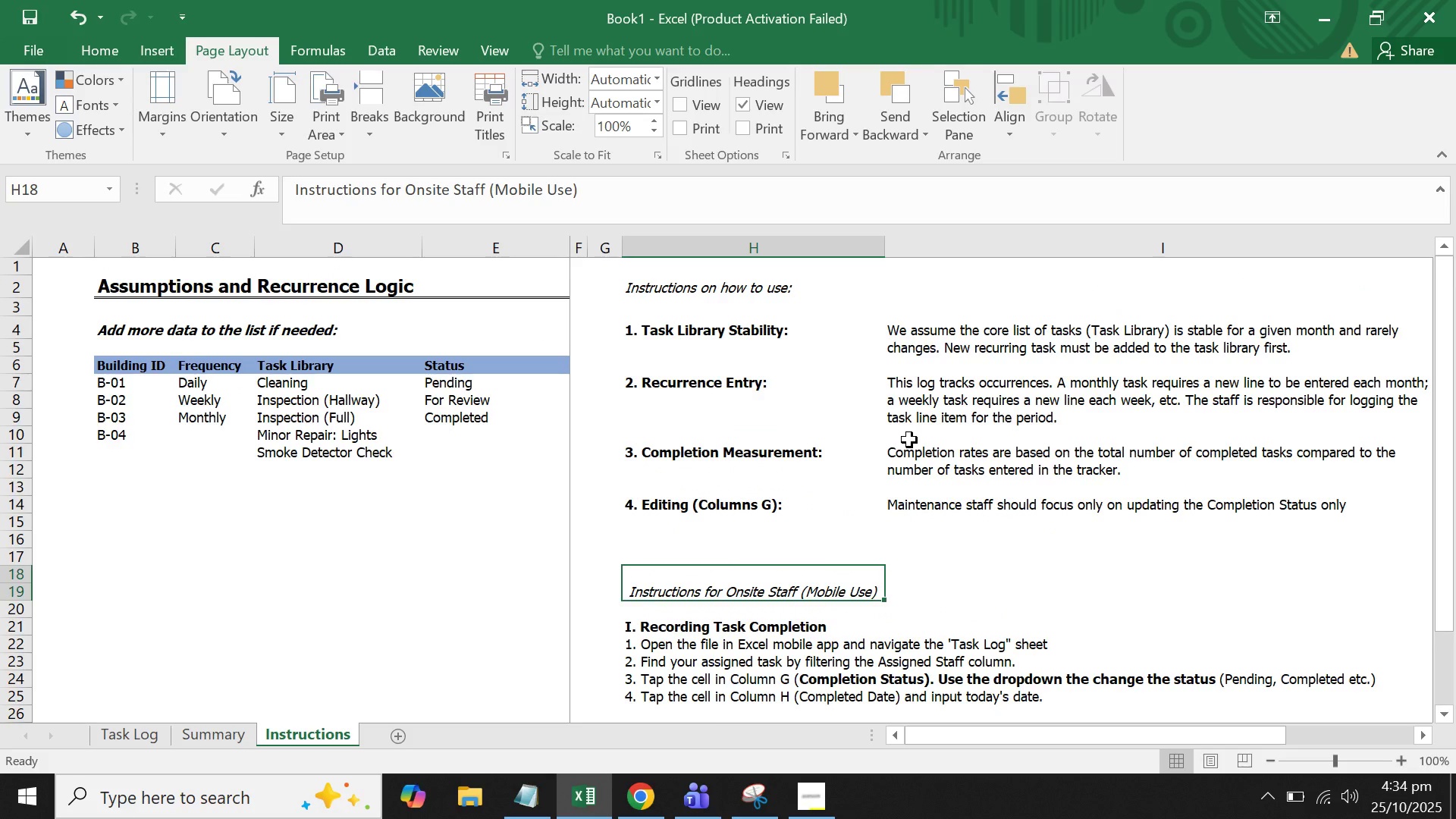 
scroll: coordinate [909, 440], scroll_direction: down, amount: 1.0
 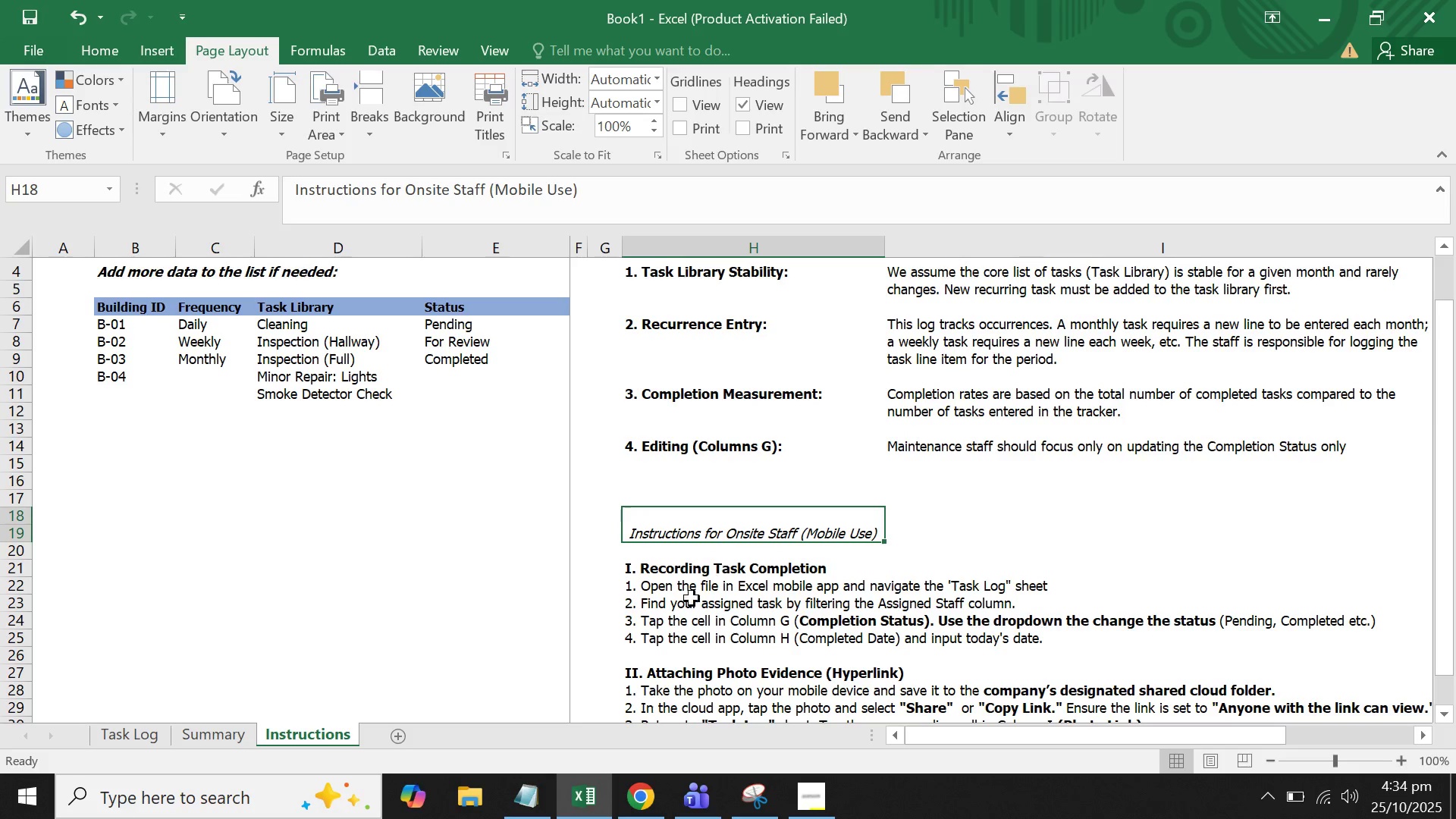 
left_click([691, 599])
 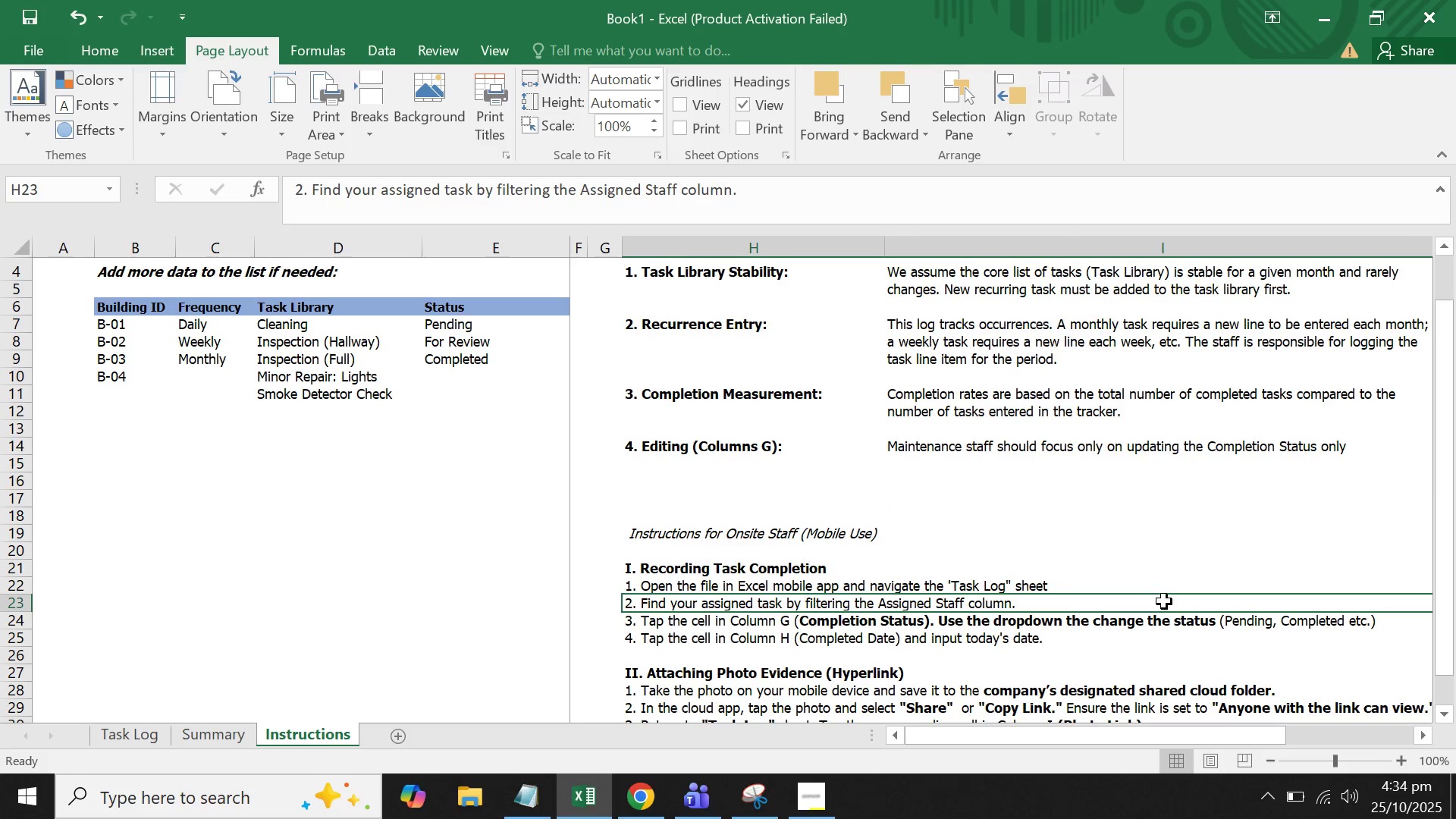 
left_click([1164, 601])
 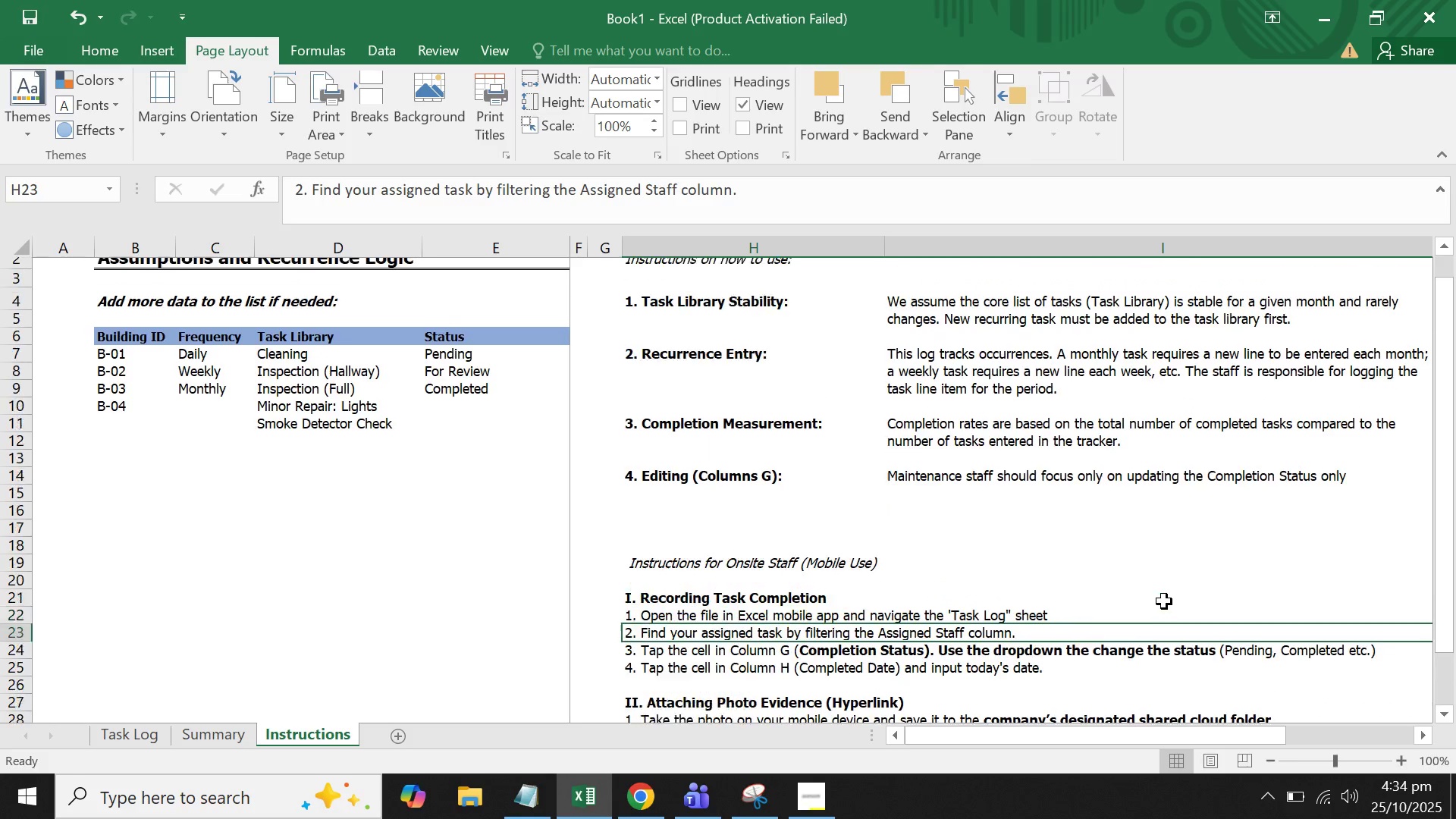 
scroll: coordinate [1164, 601], scroll_direction: up, amount: 5.0
 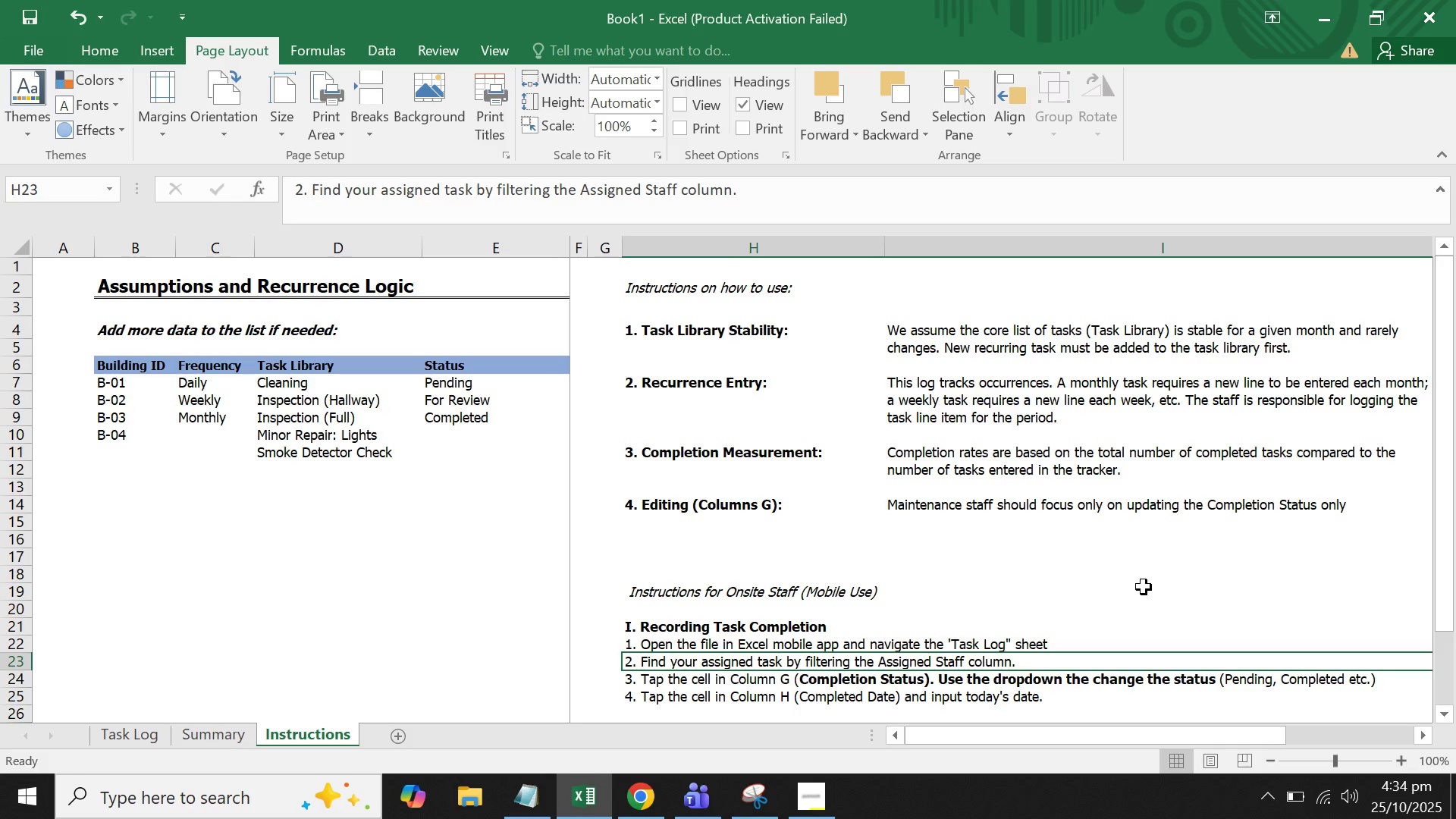 
scroll: coordinate [1143, 586], scroll_direction: down, amount: 3.0
 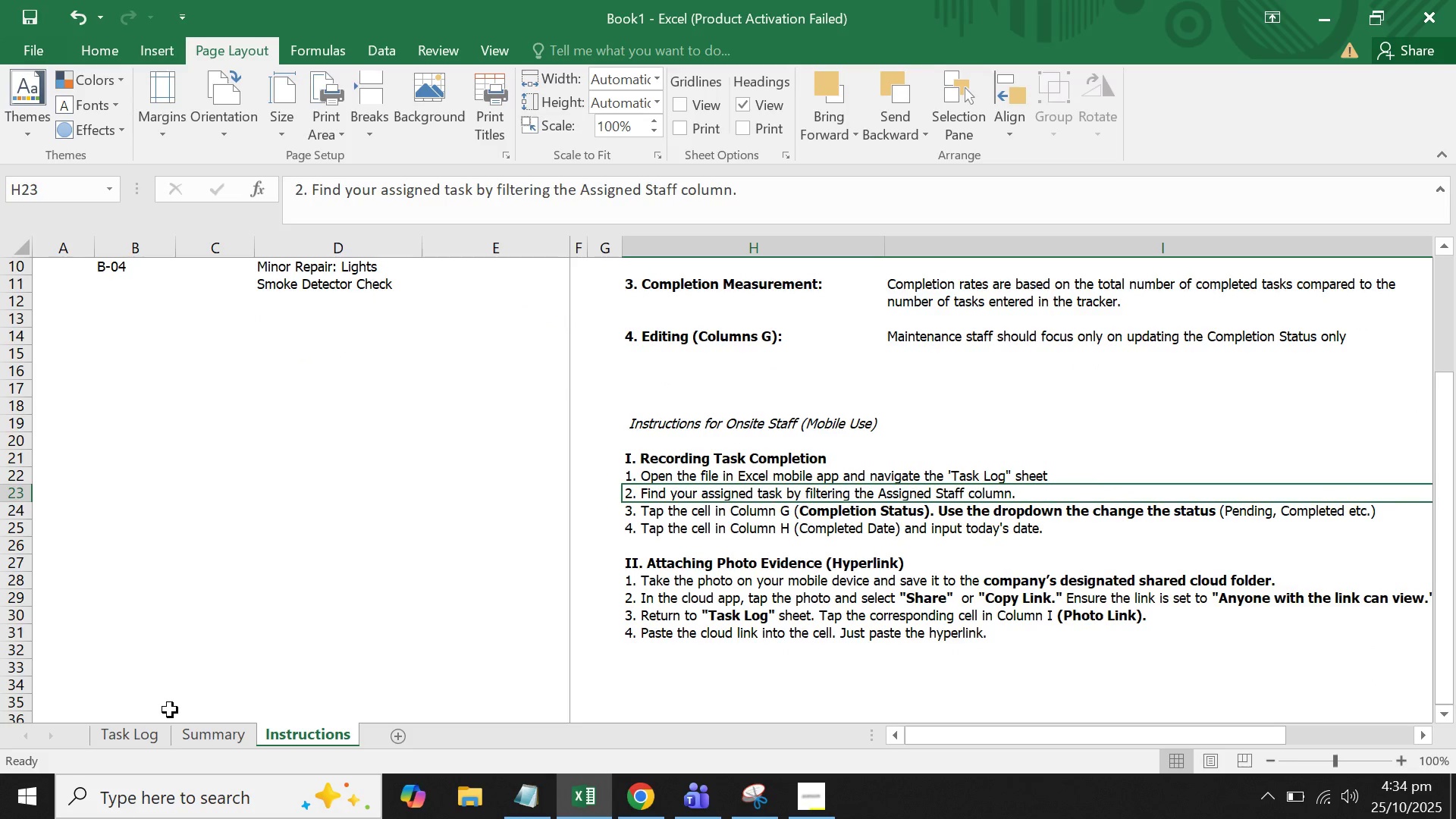 
left_click_drag(start_coordinate=[180, 726], to_coordinate=[185, 726])
 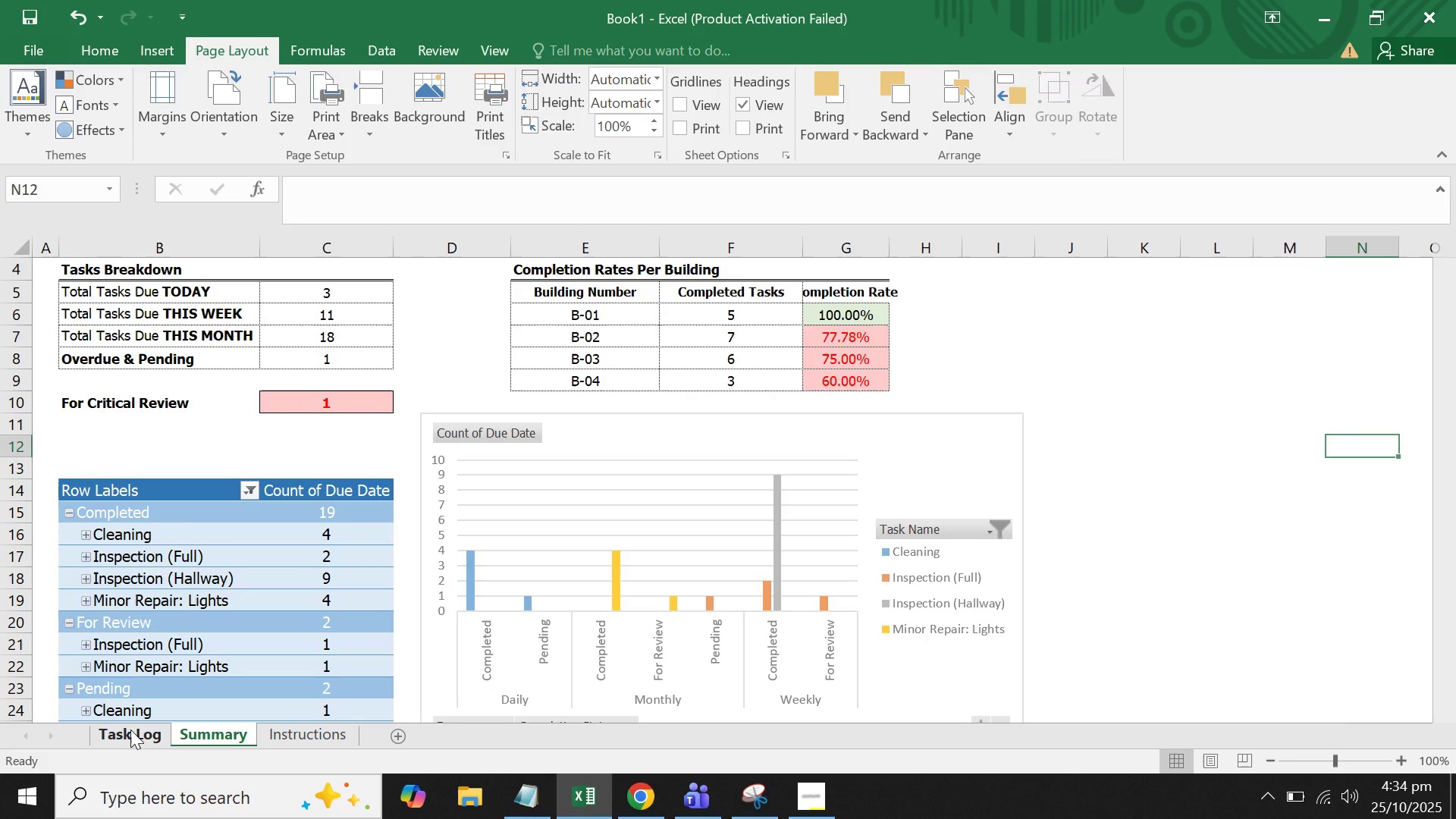 
left_click([130, 730])
 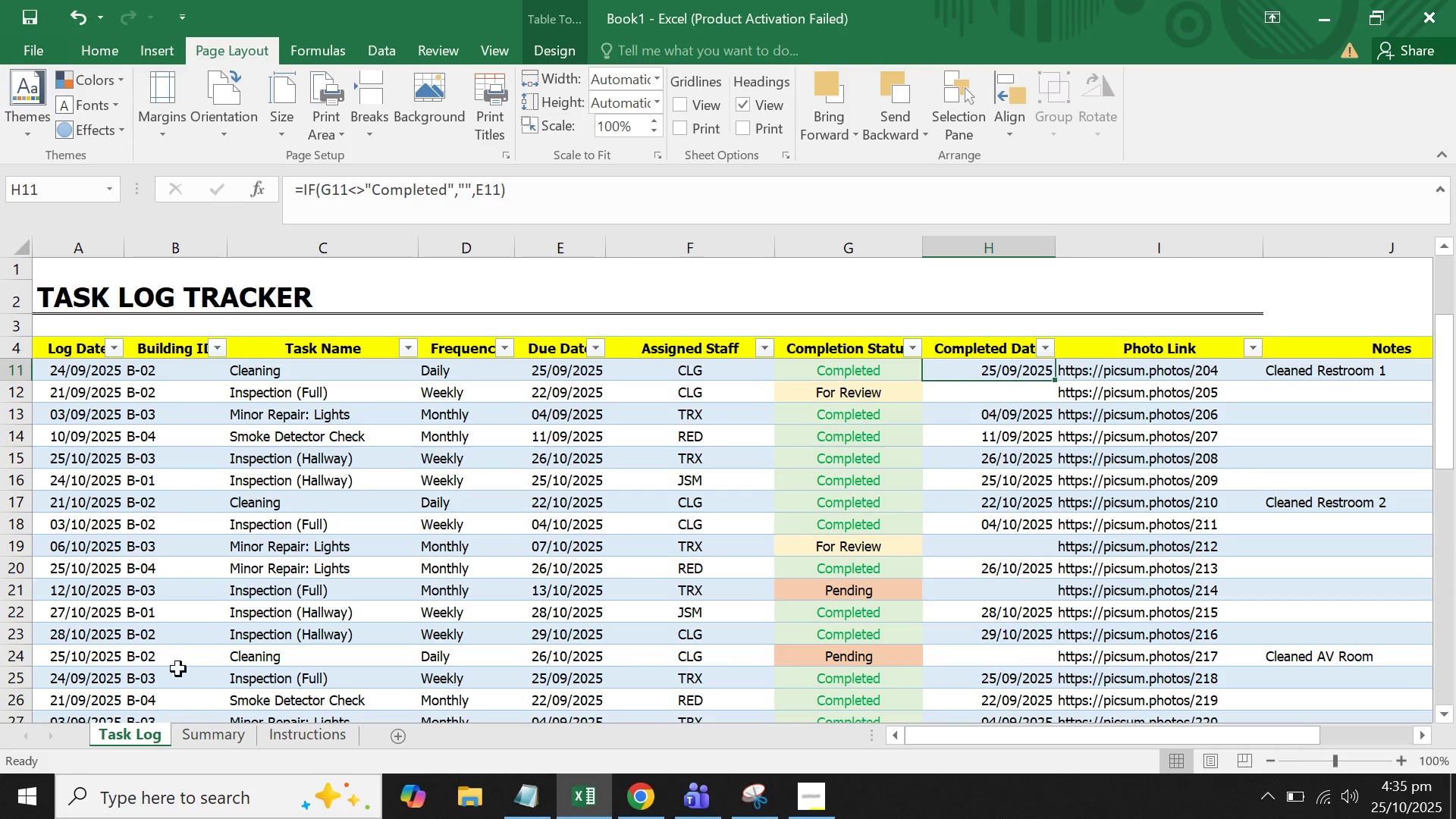 
scroll: coordinate [166, 649], scroll_direction: up, amount: 3.0
 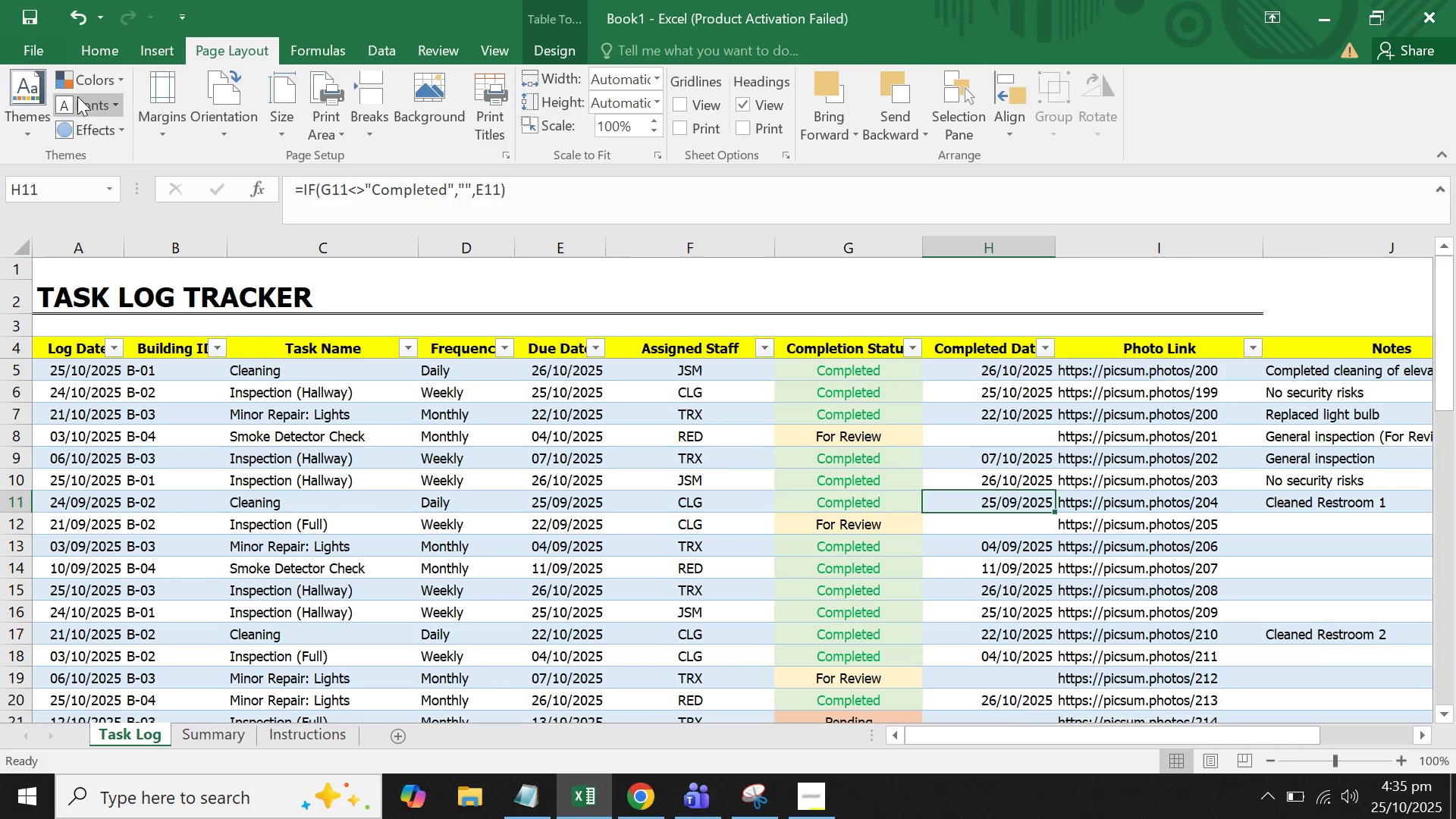 
left_click([50, 59])
 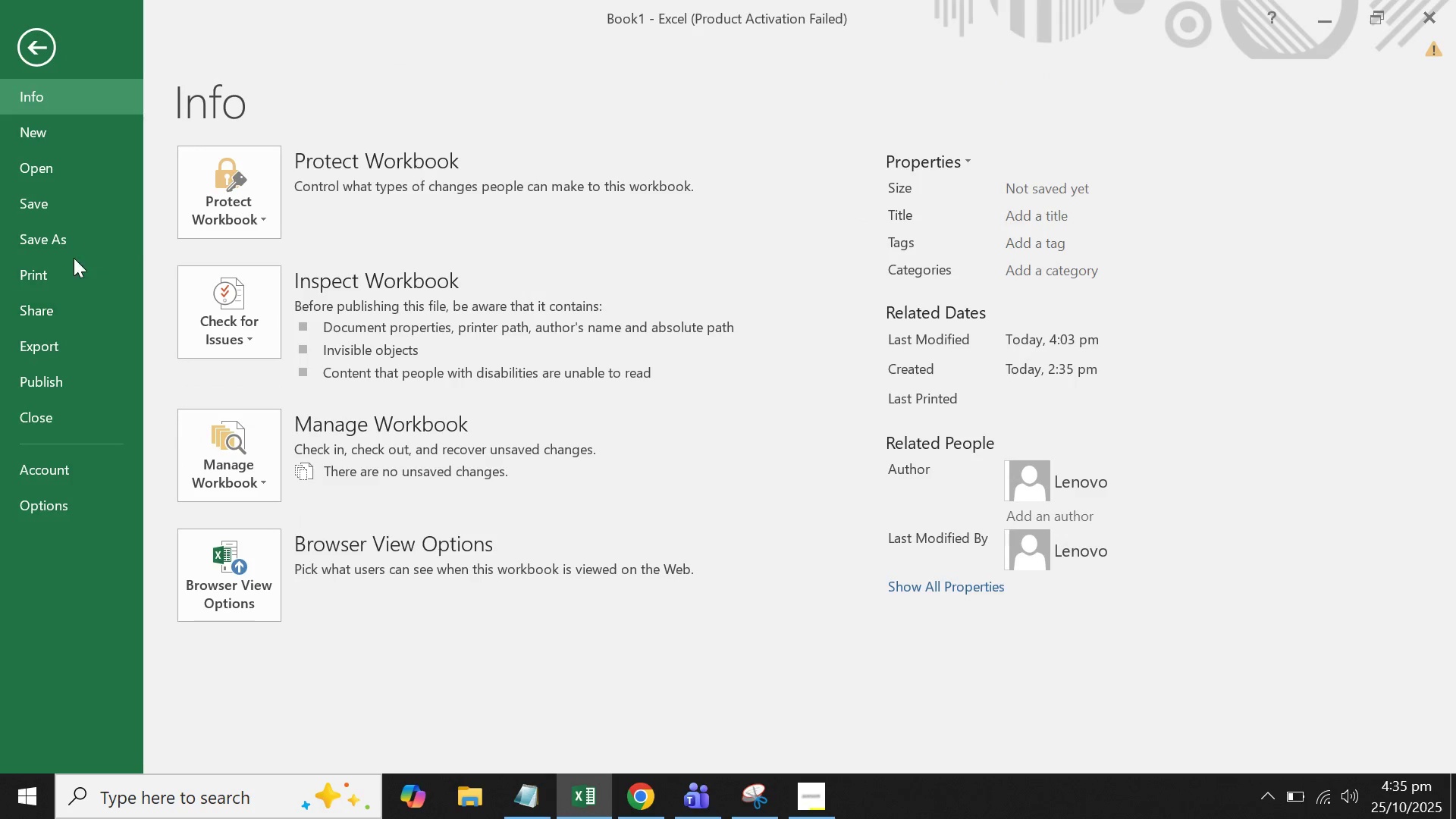 
left_click([73, 248])
 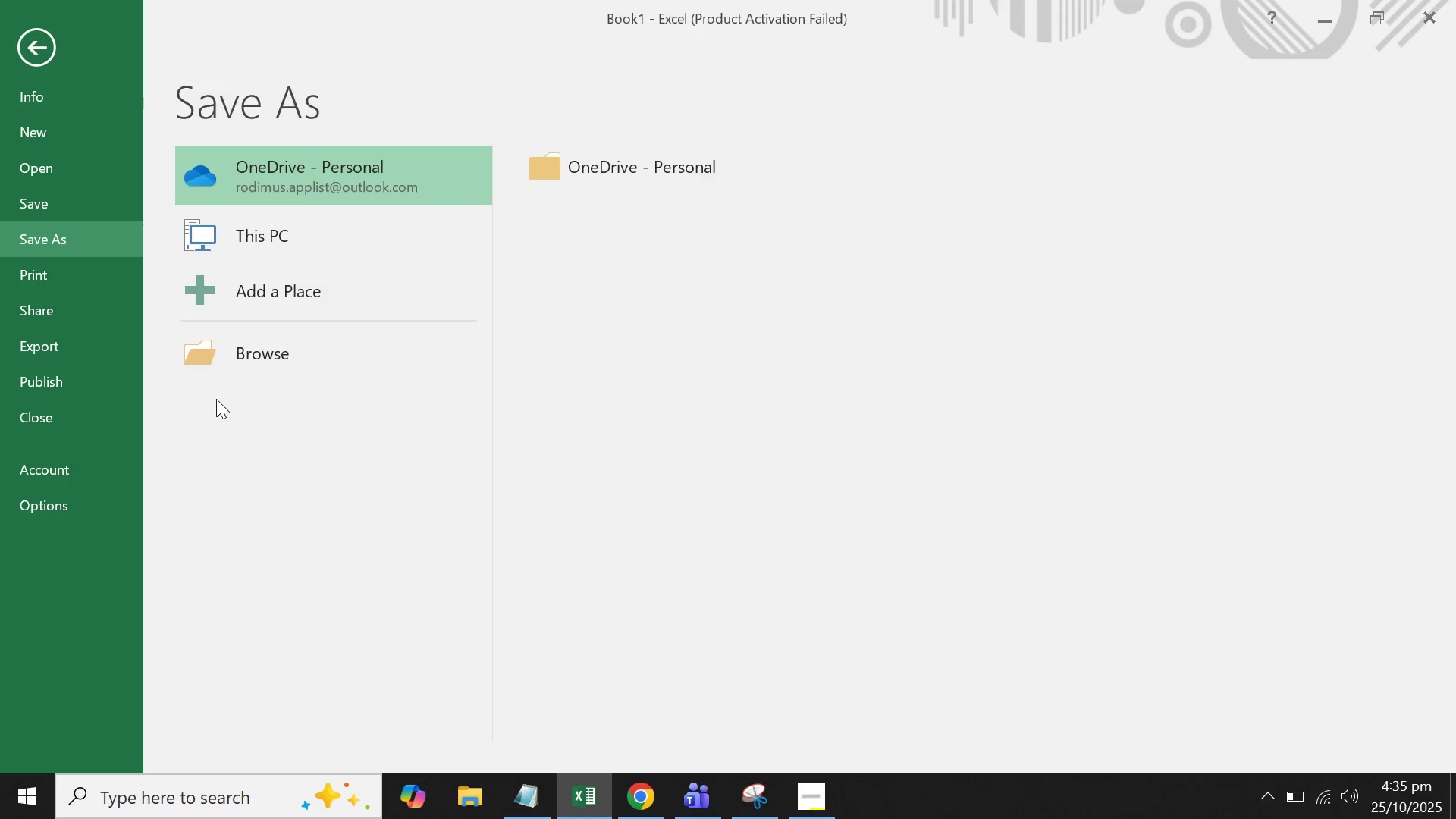 
left_click([259, 345])
 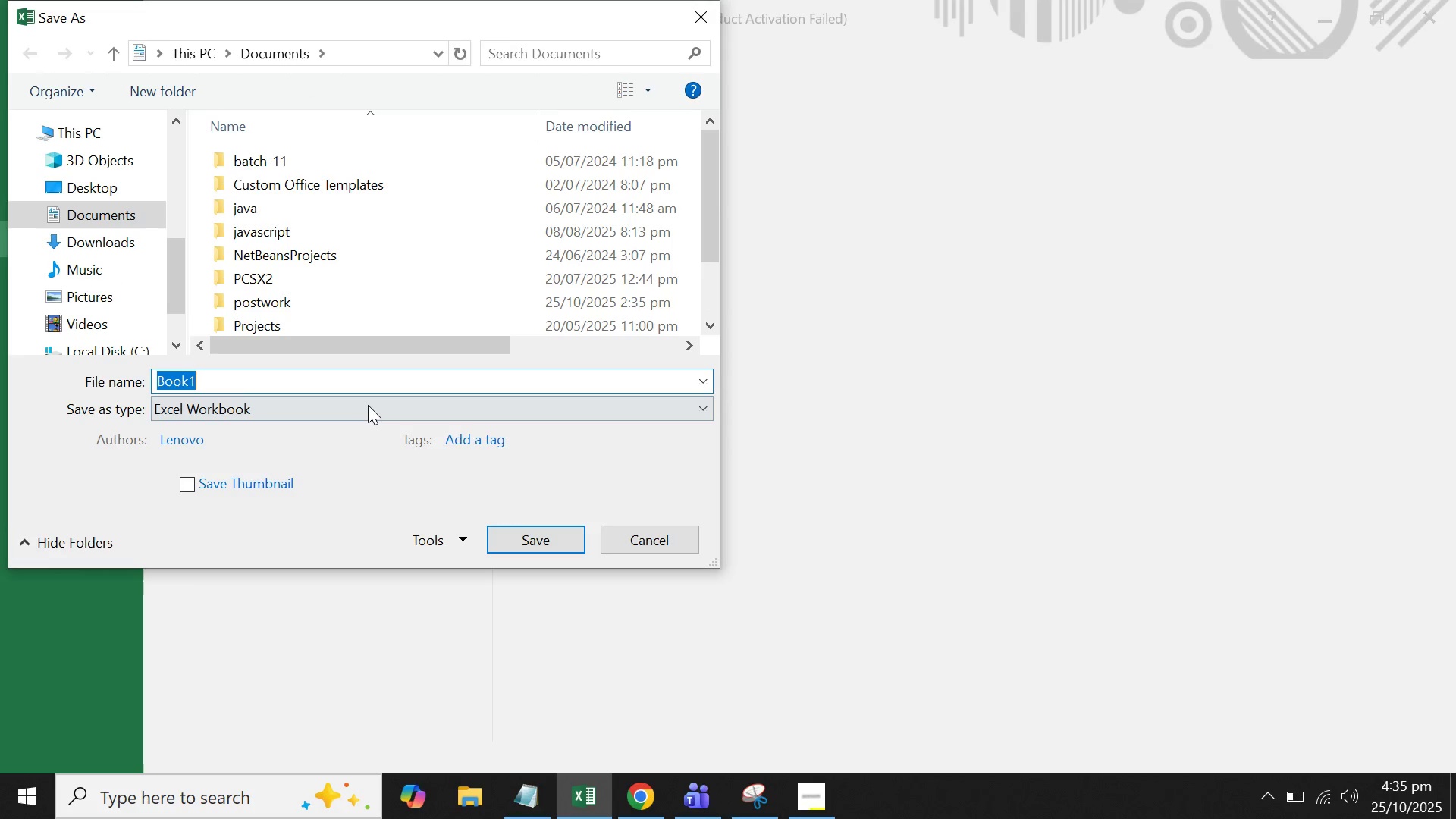 
key(Backspace)
 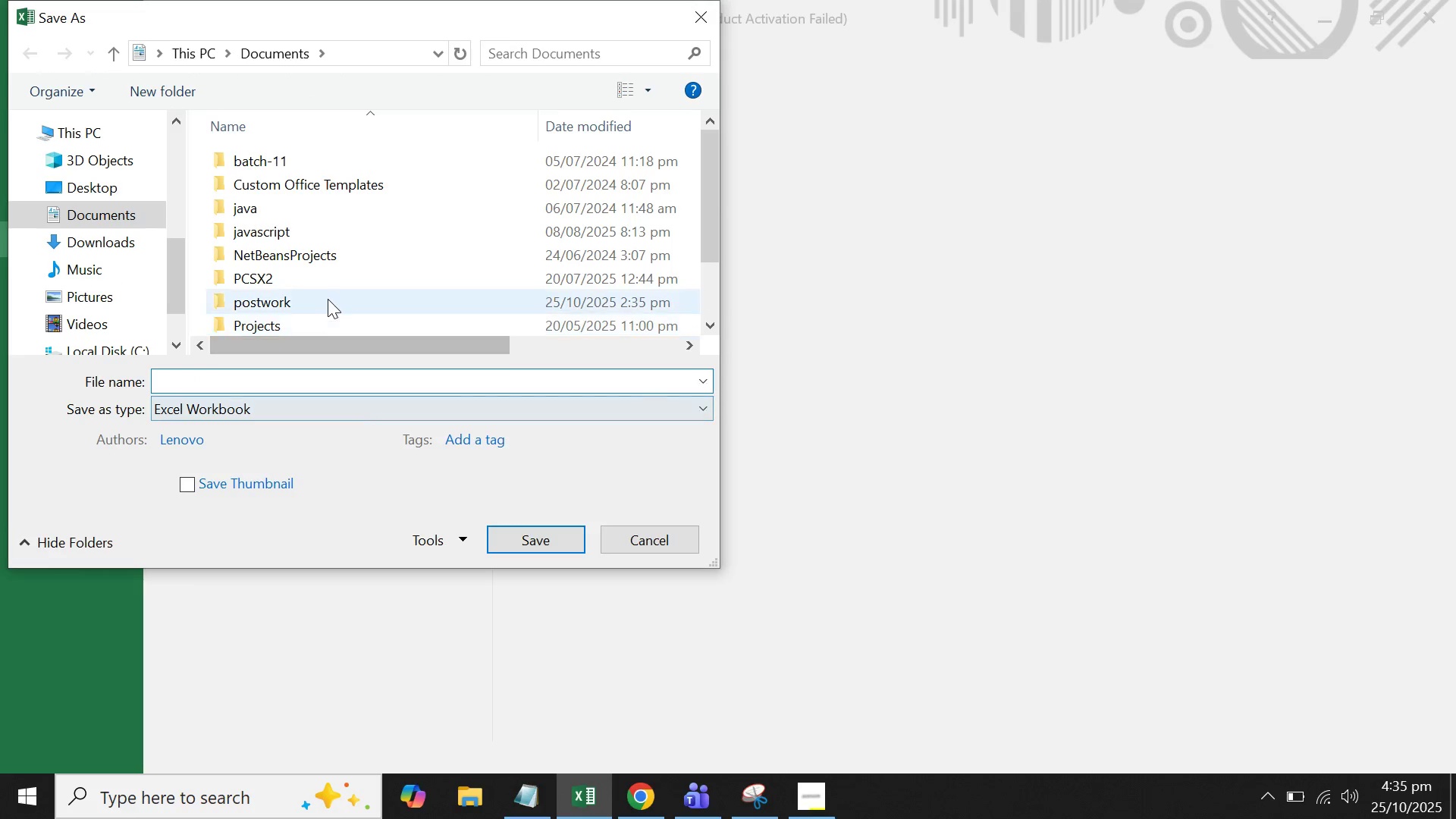 
double_click([328, 298])
 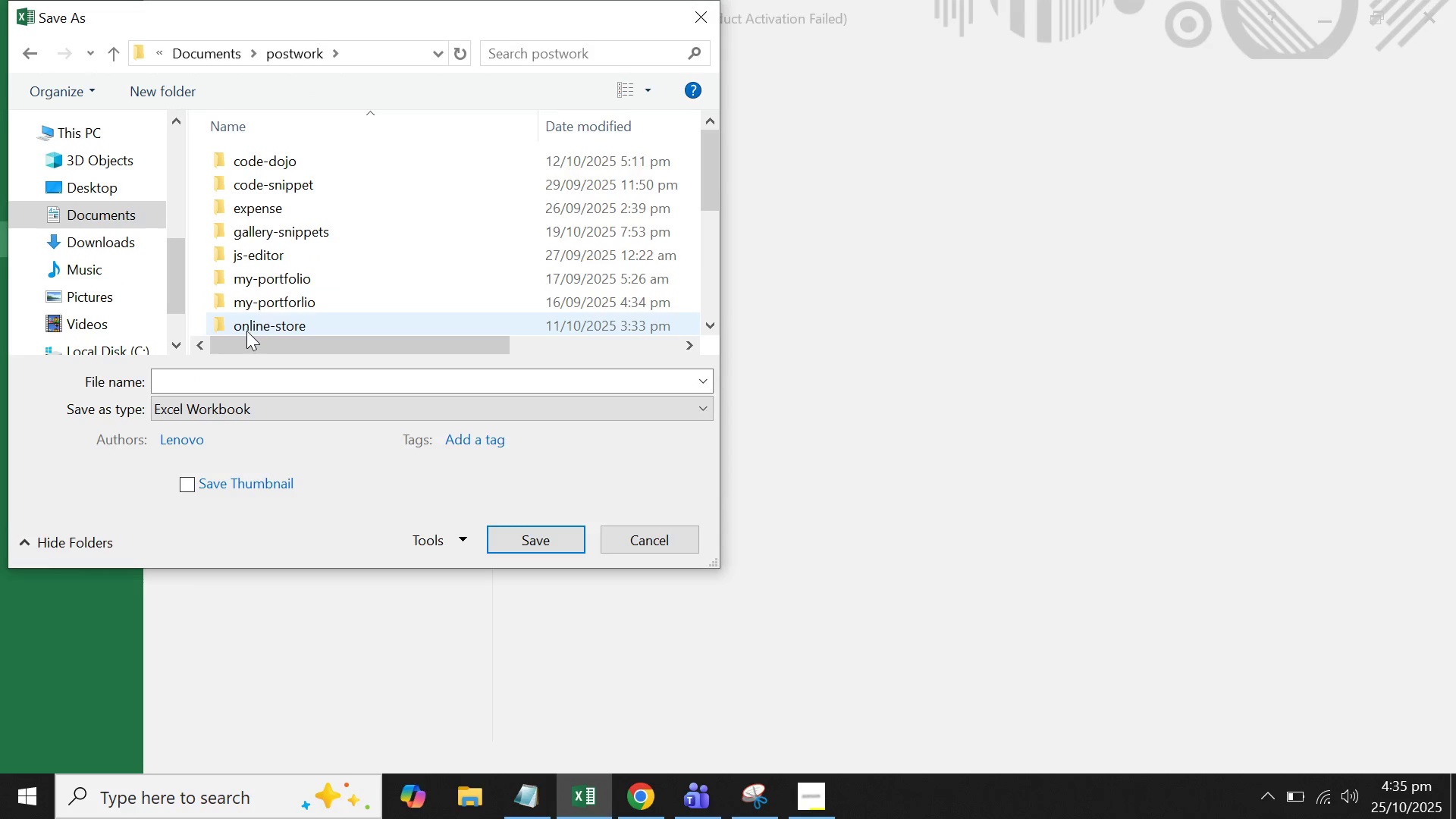 
left_click([224, 394])
 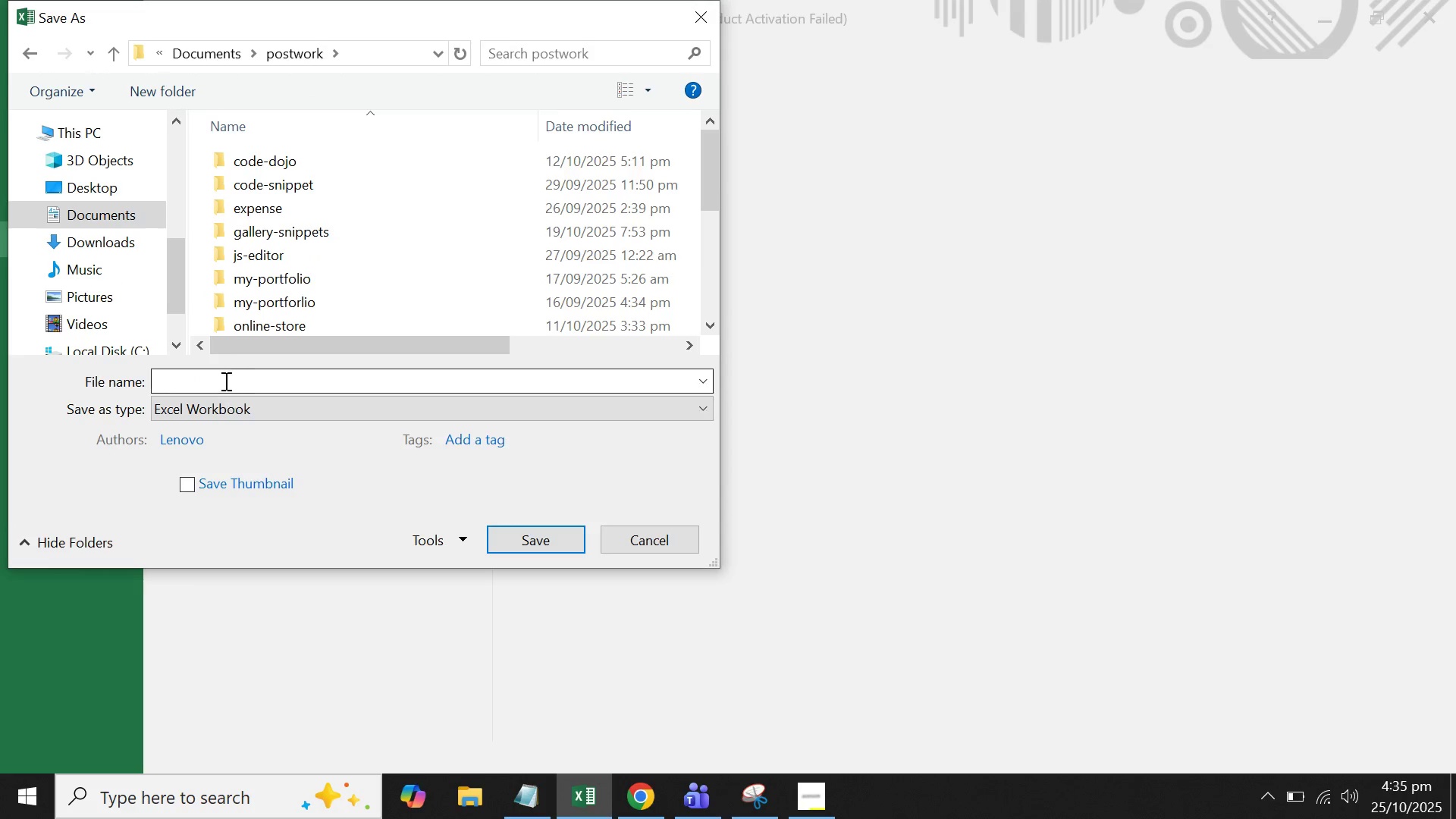 
left_click([224, 381])
 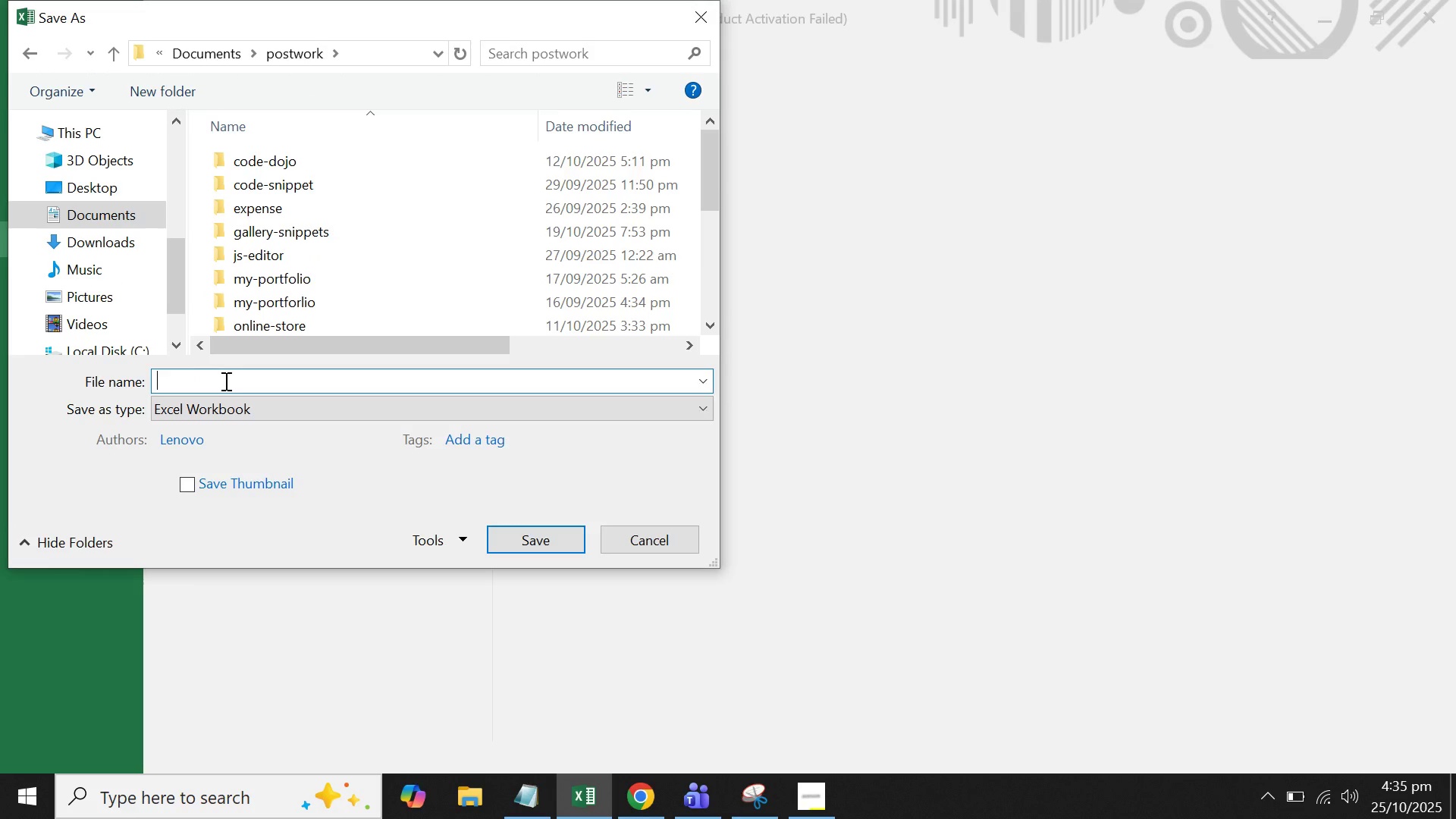 
type(Task log trackeLog tracker)
key(Backspace)
type(T)
 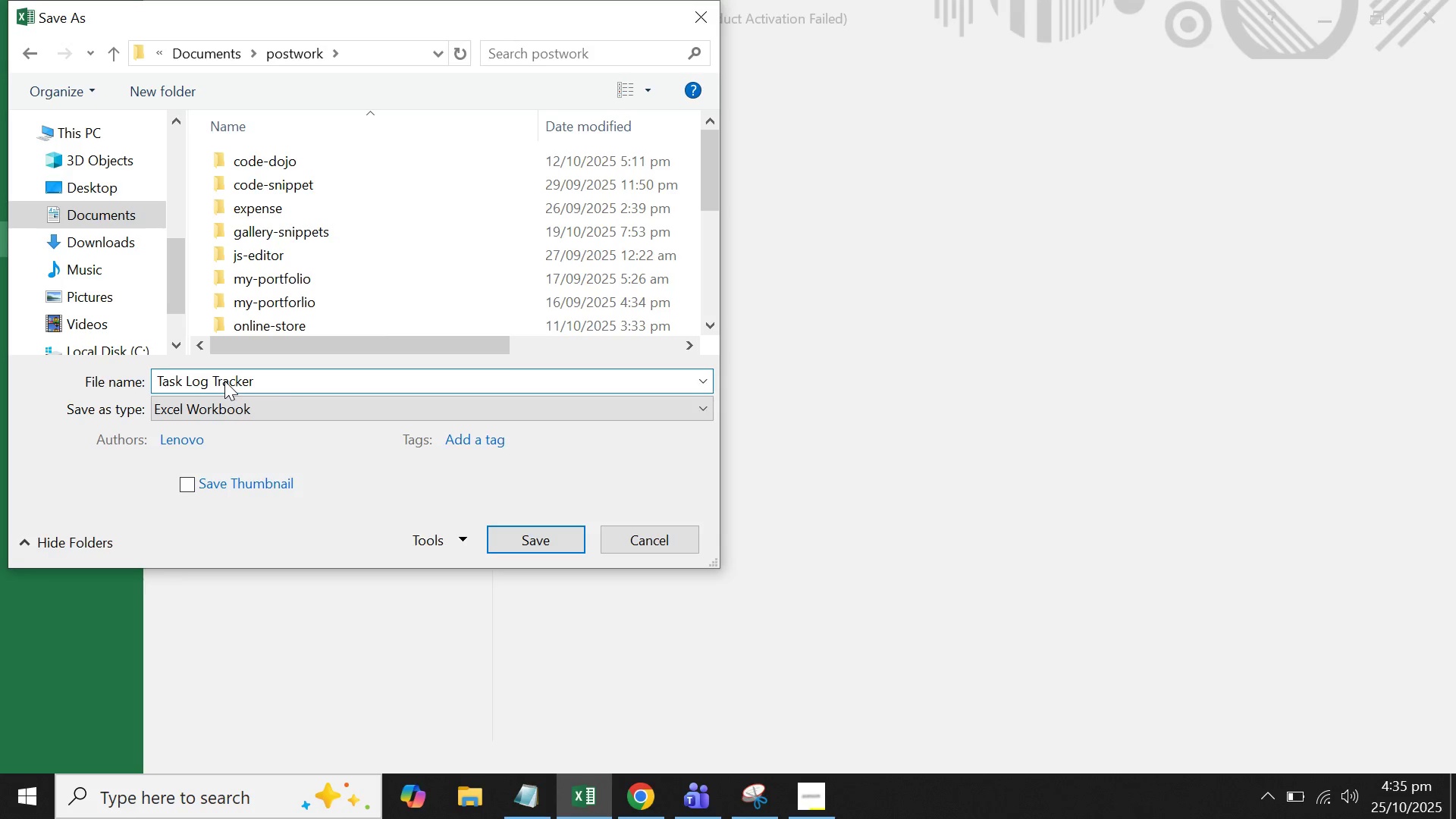 
hold_key(key=ArrowLeft, duration=0.65)
 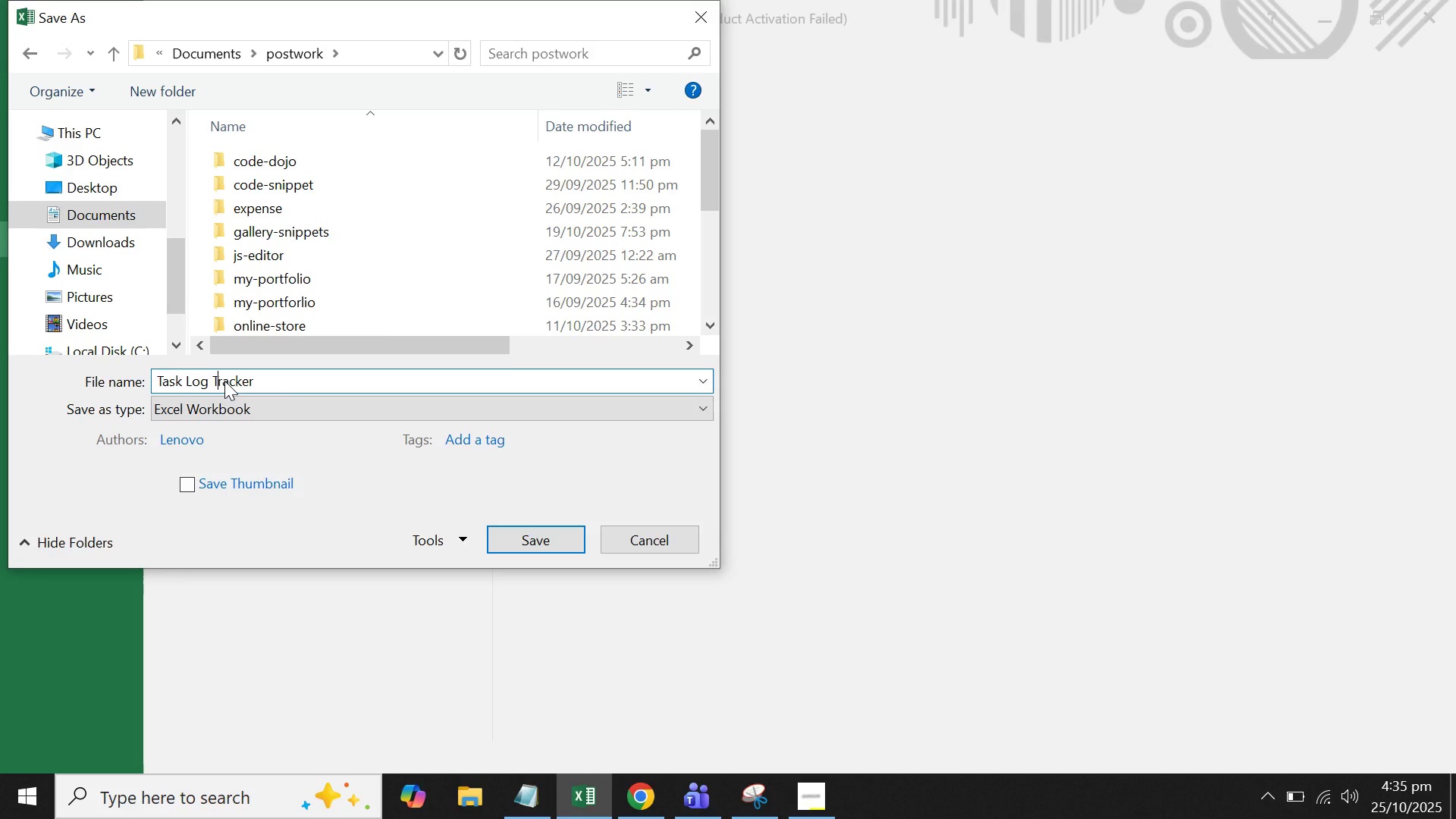 